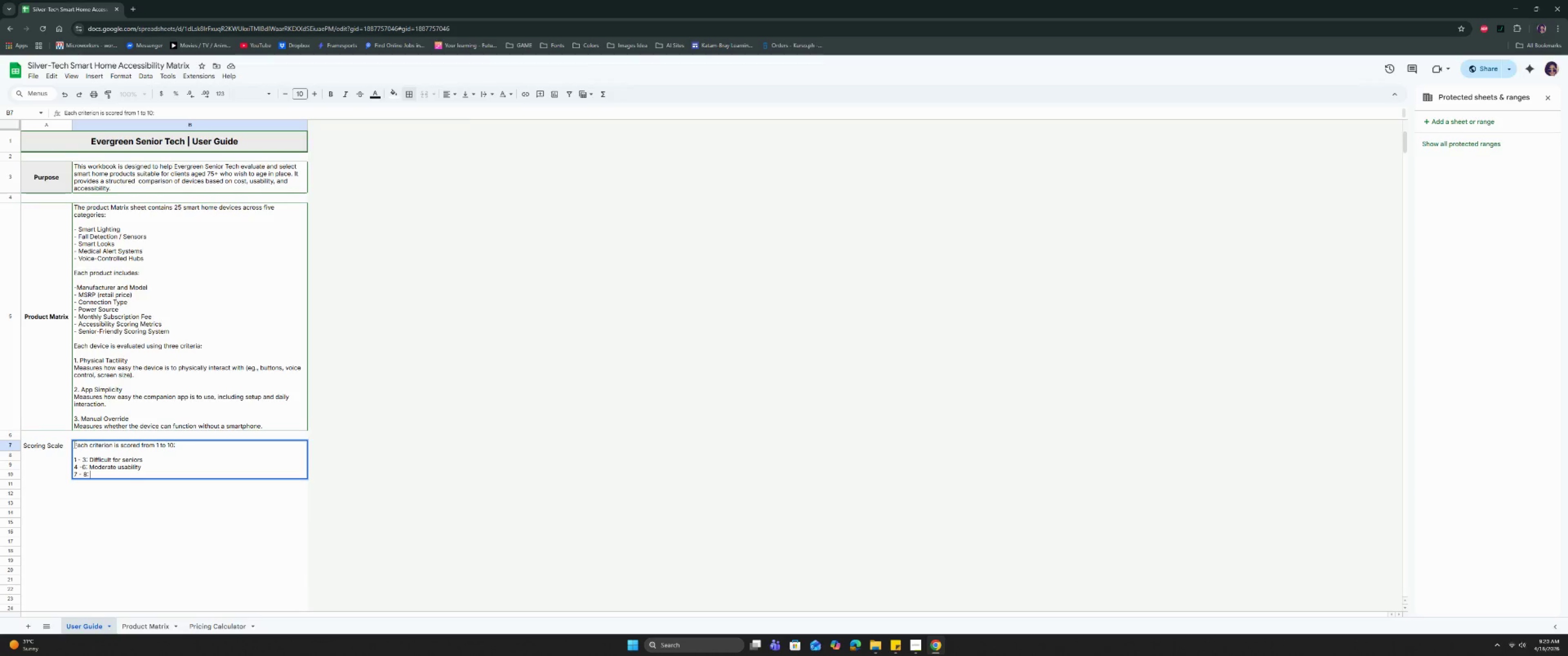 
key(ArrowLeft)
 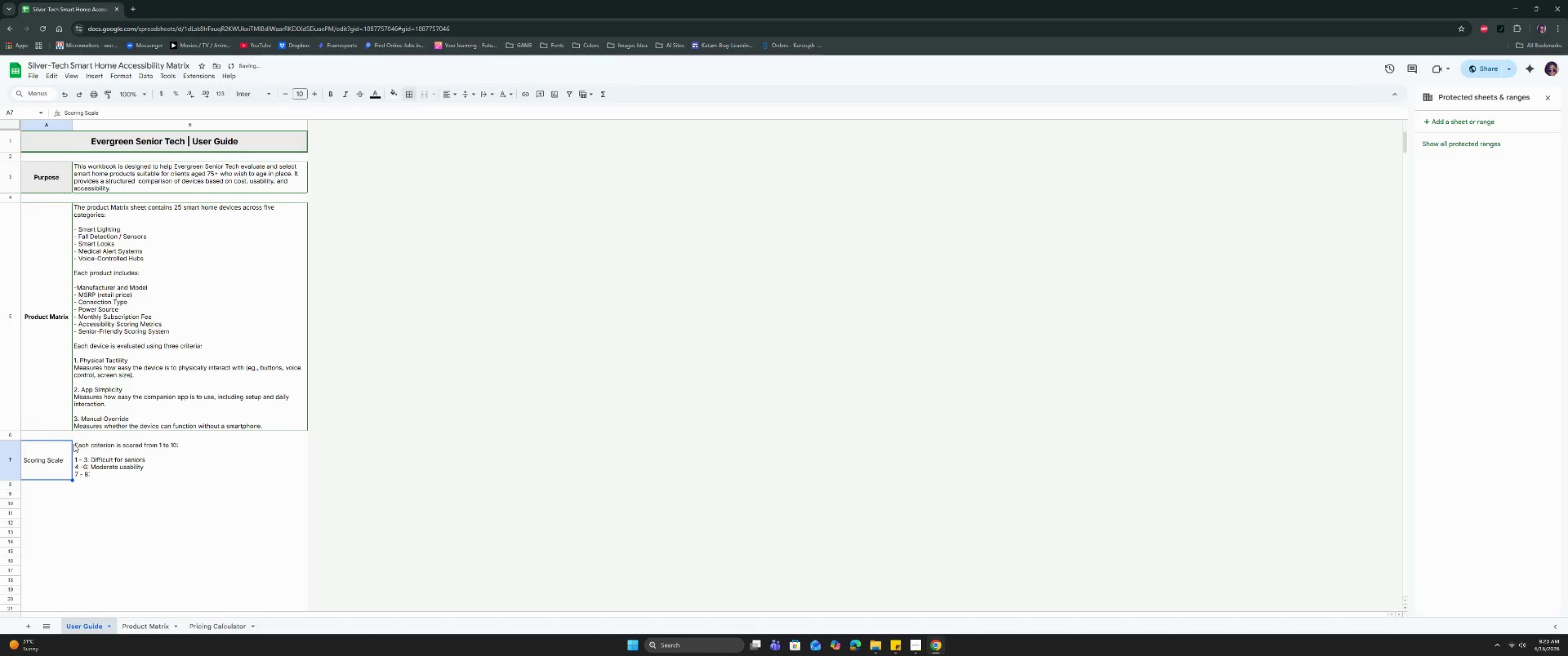 
key(ArrowLeft)
 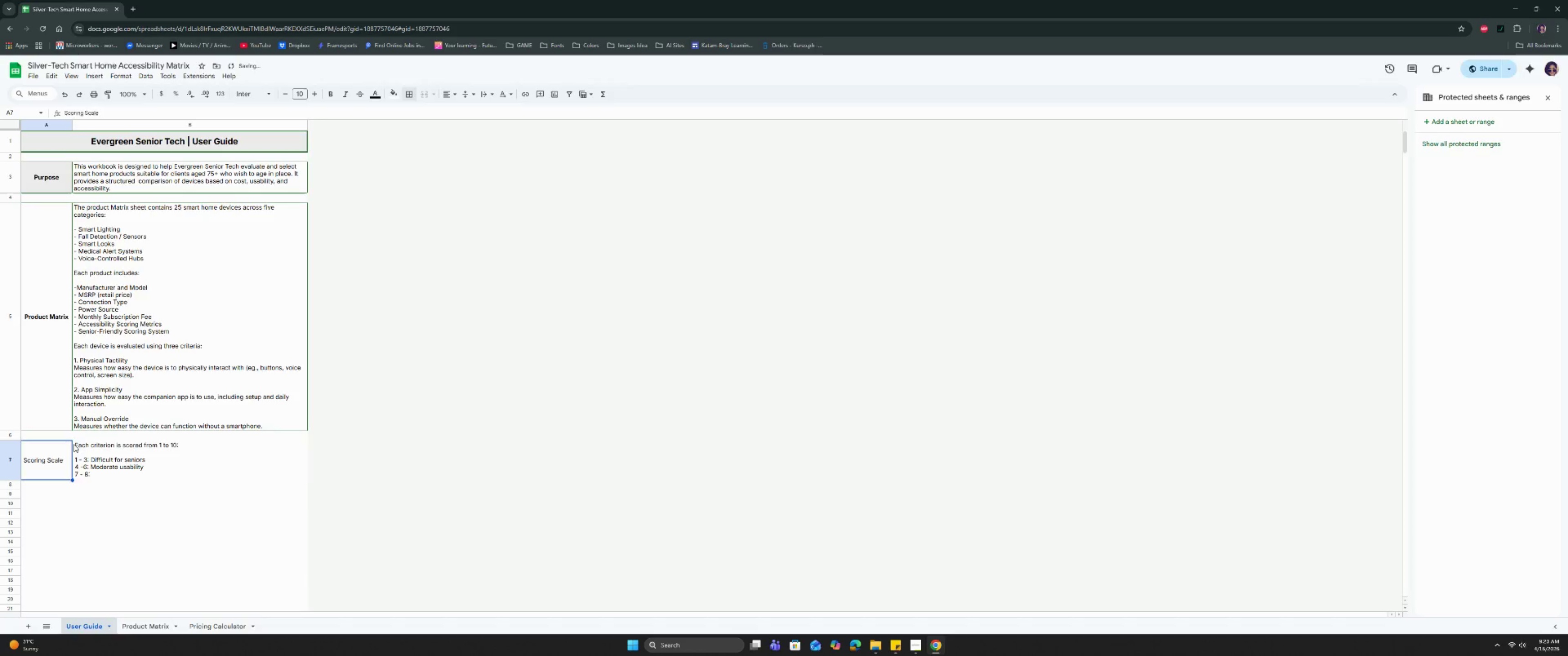 
key(ArrowRight)
 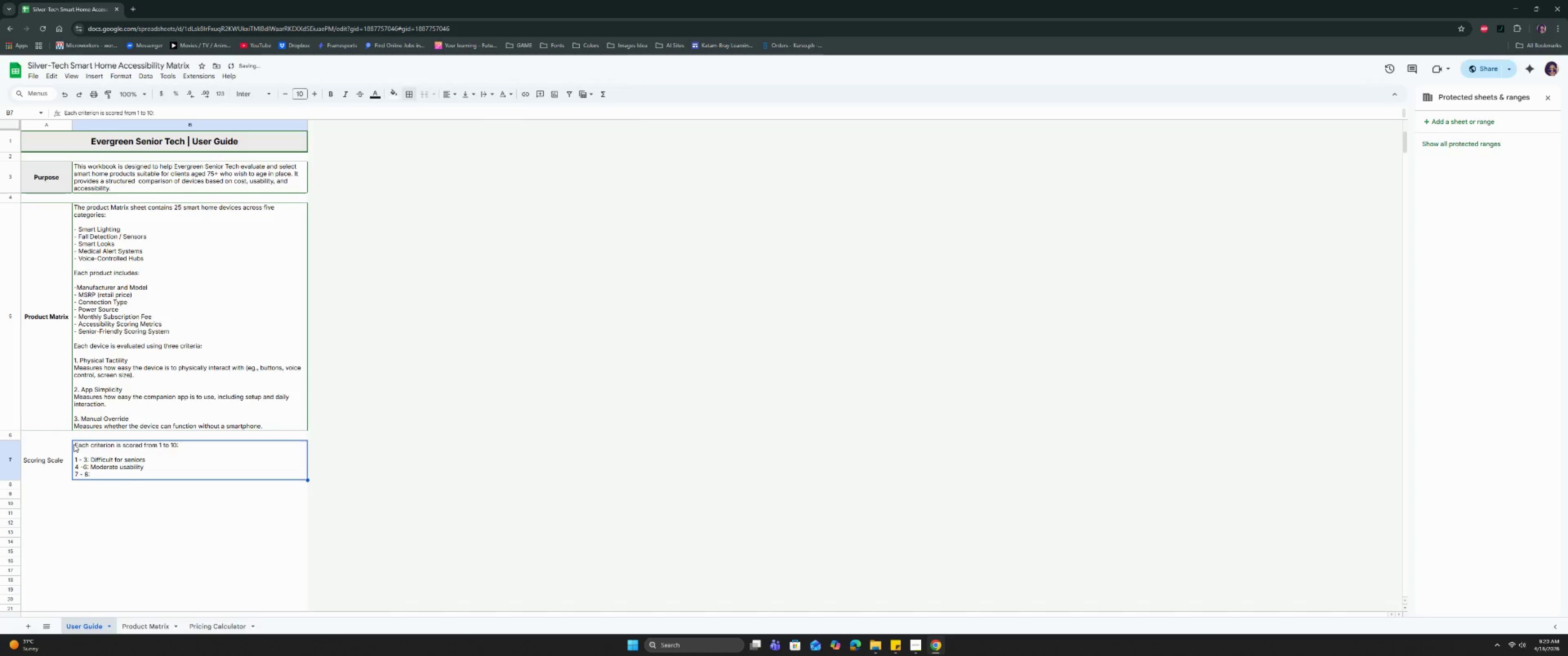 
key(Enter)
 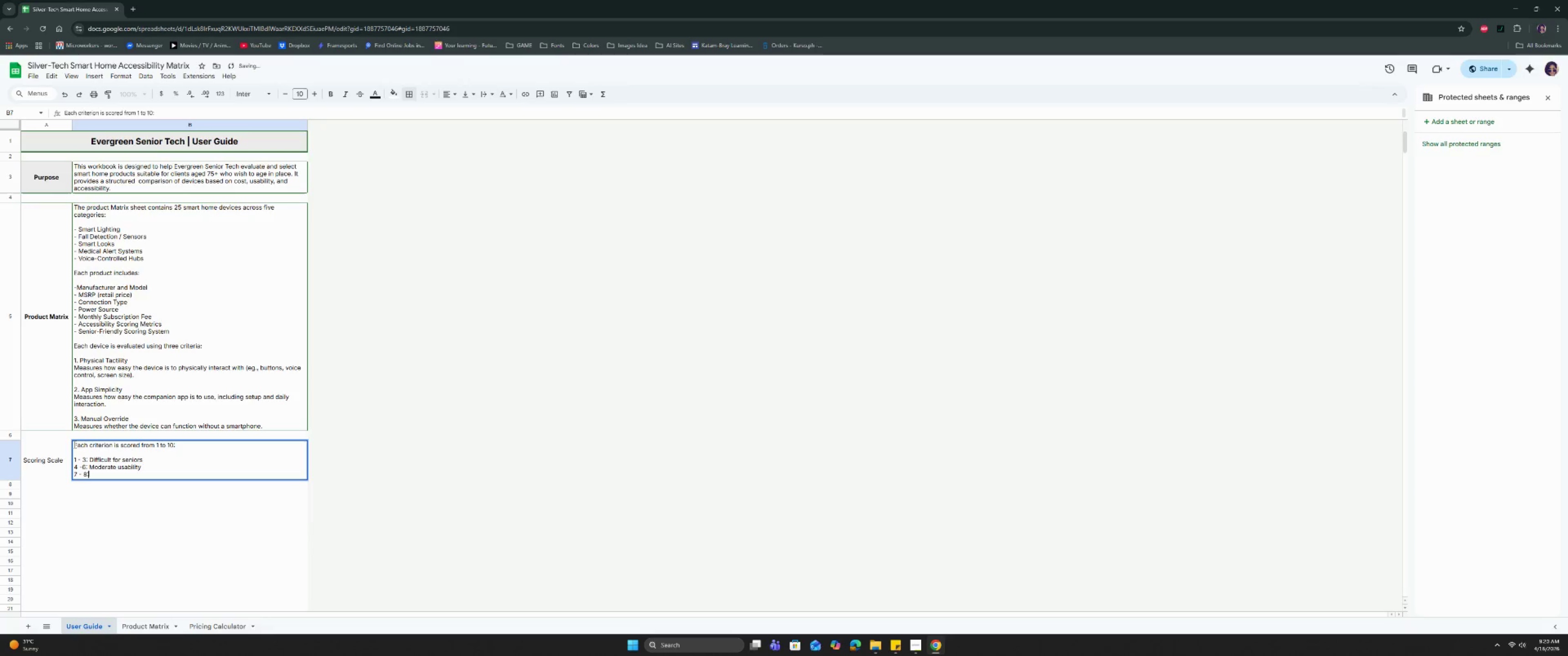 
key(ArrowLeft)
 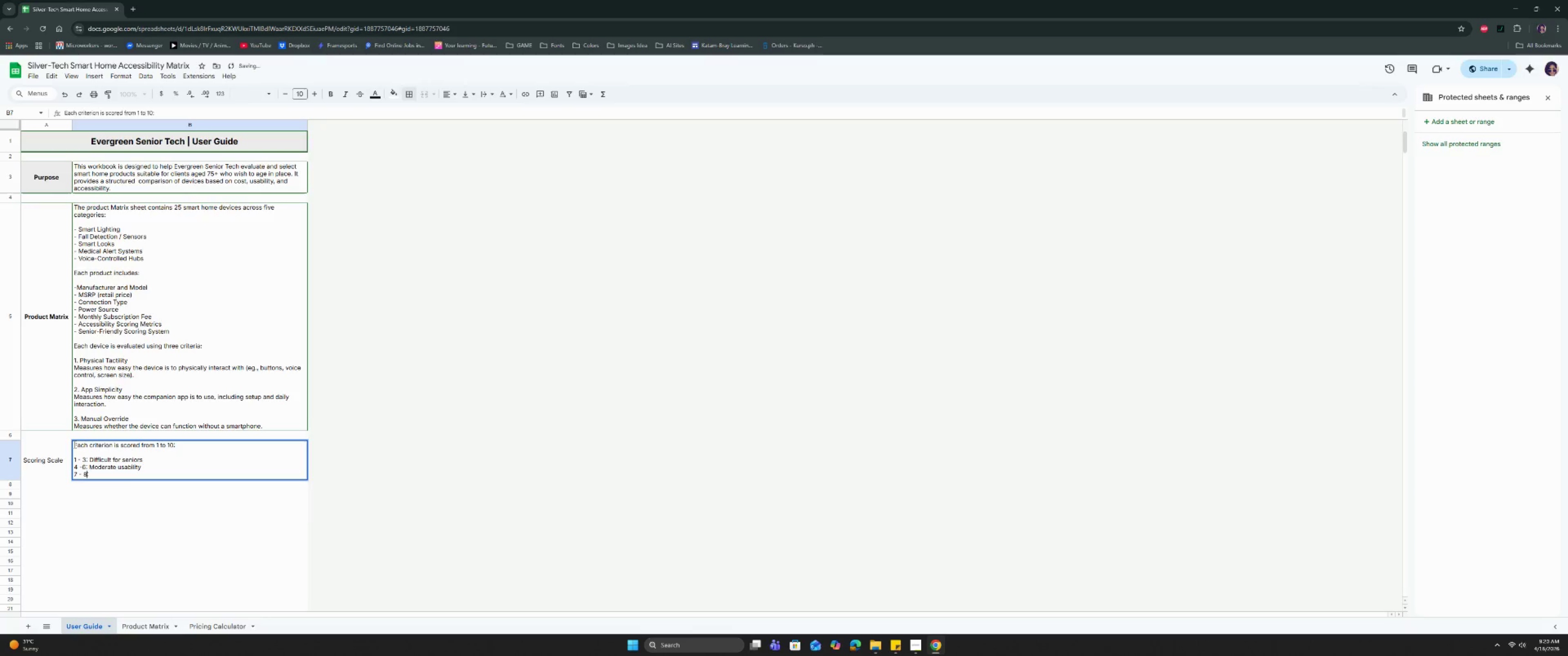 
key(ArrowLeft)
 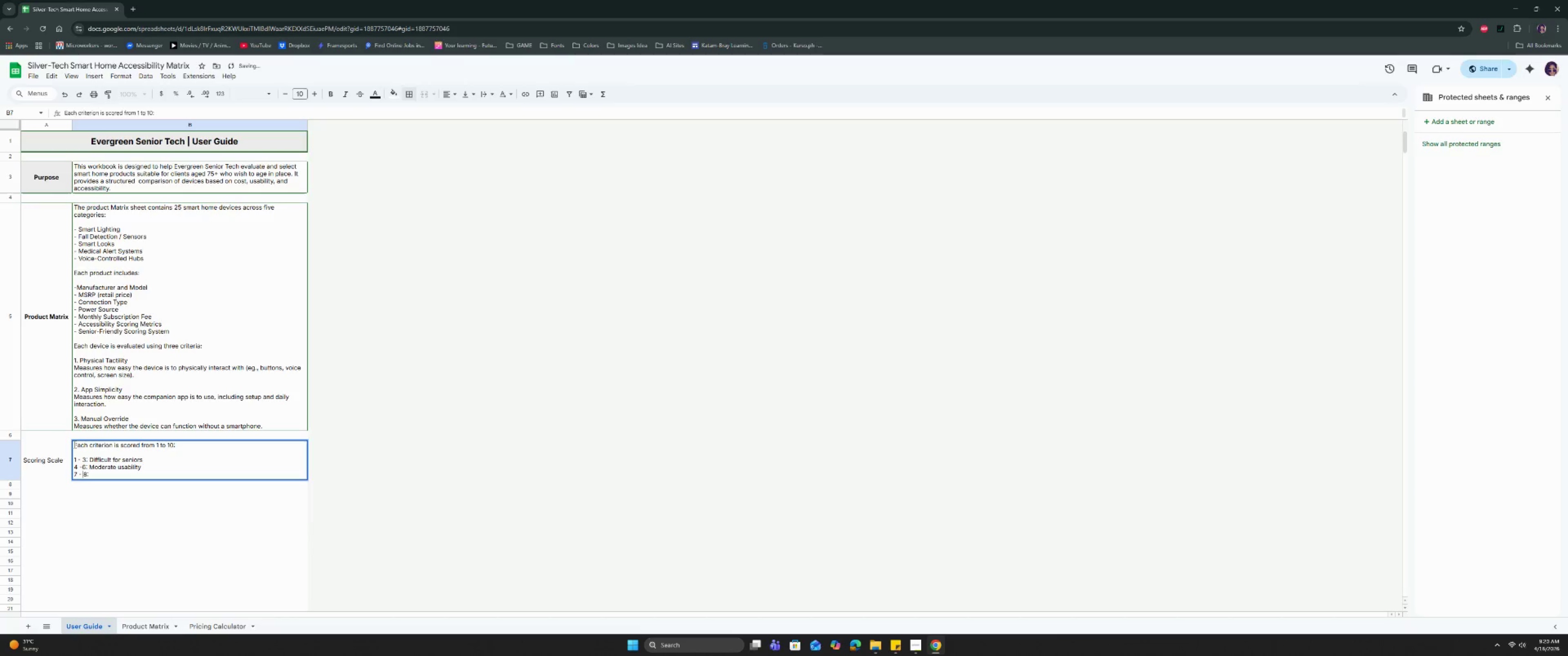 
key(ArrowLeft)
 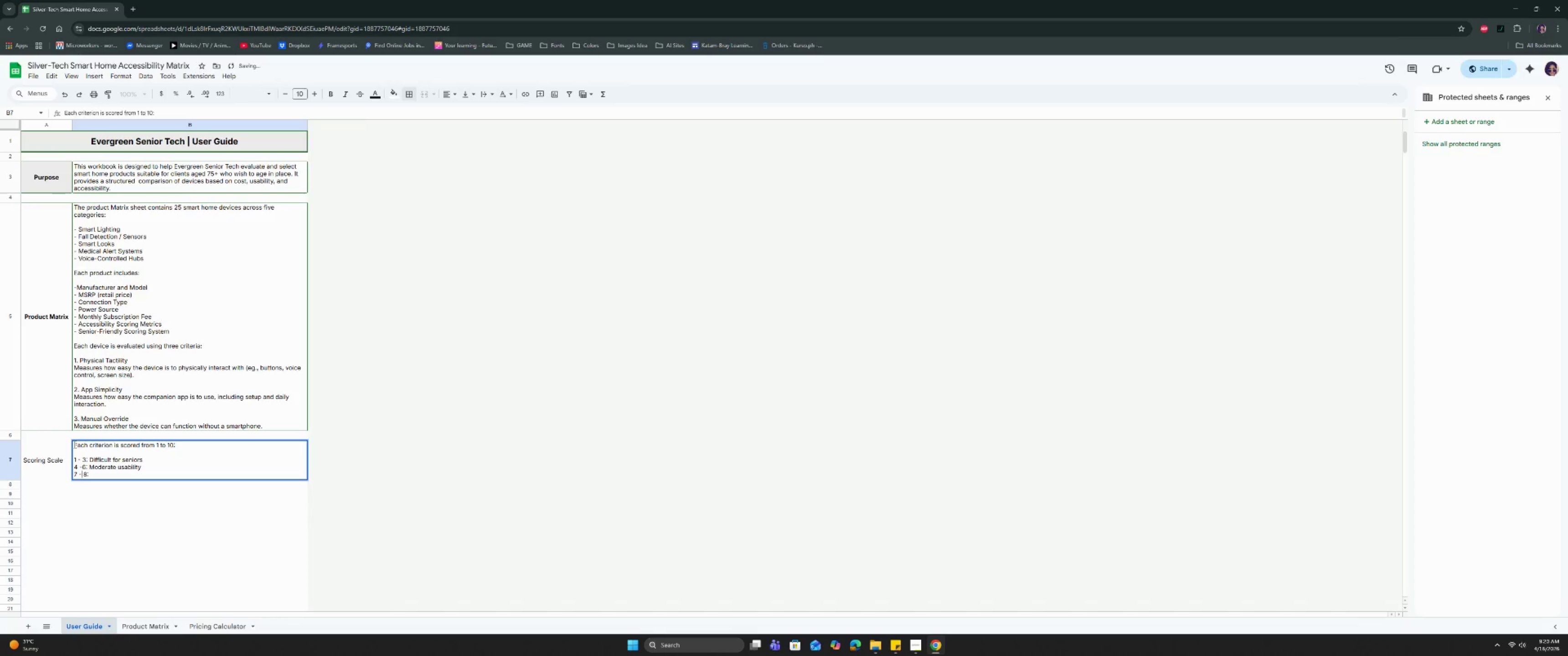 
key(ArrowLeft)
 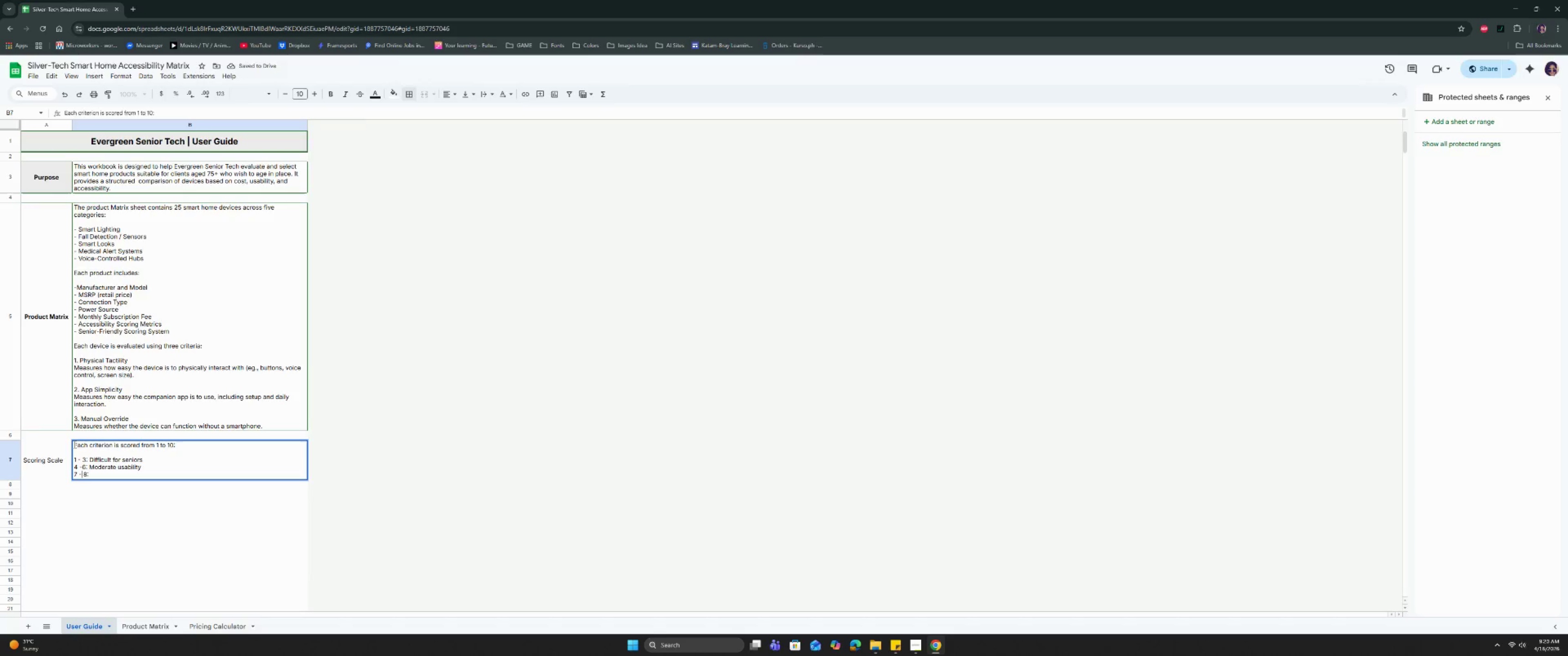 
key(ArrowRight)
 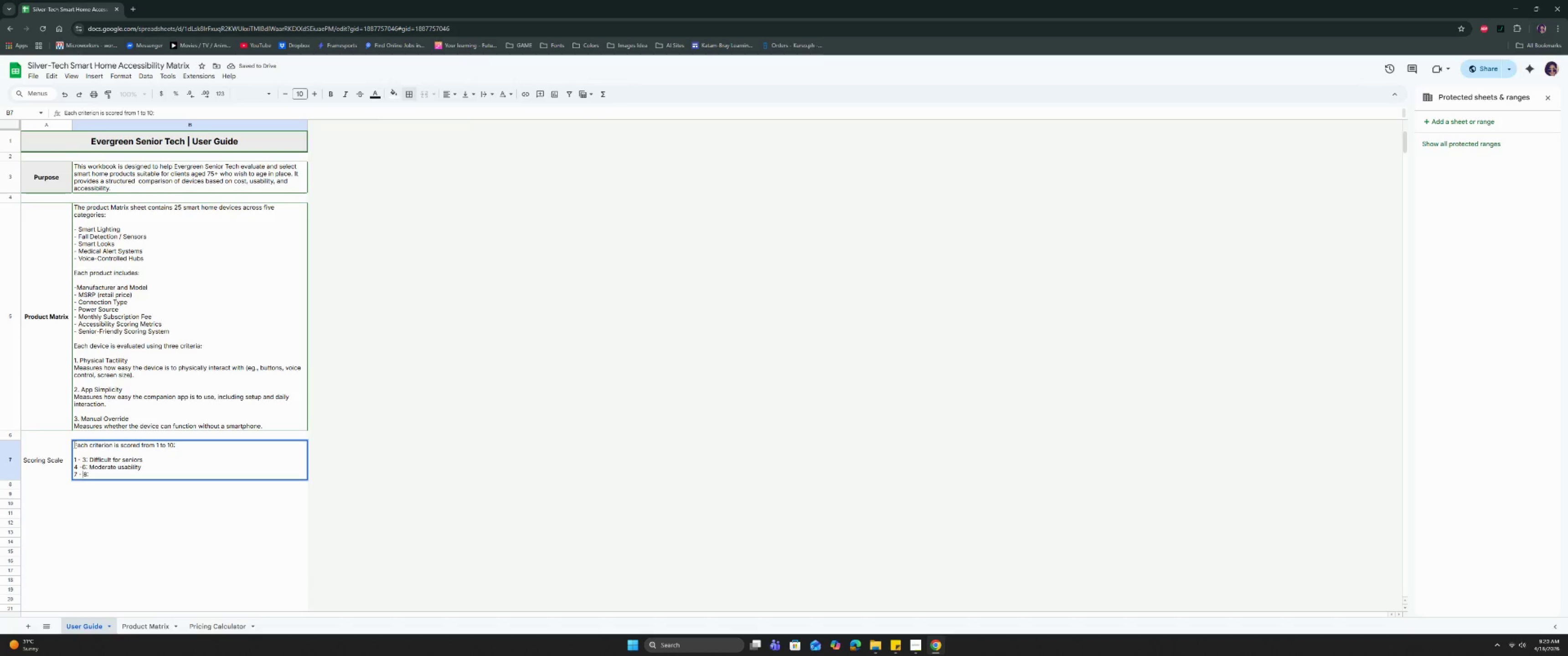 
key(ArrowRight)
 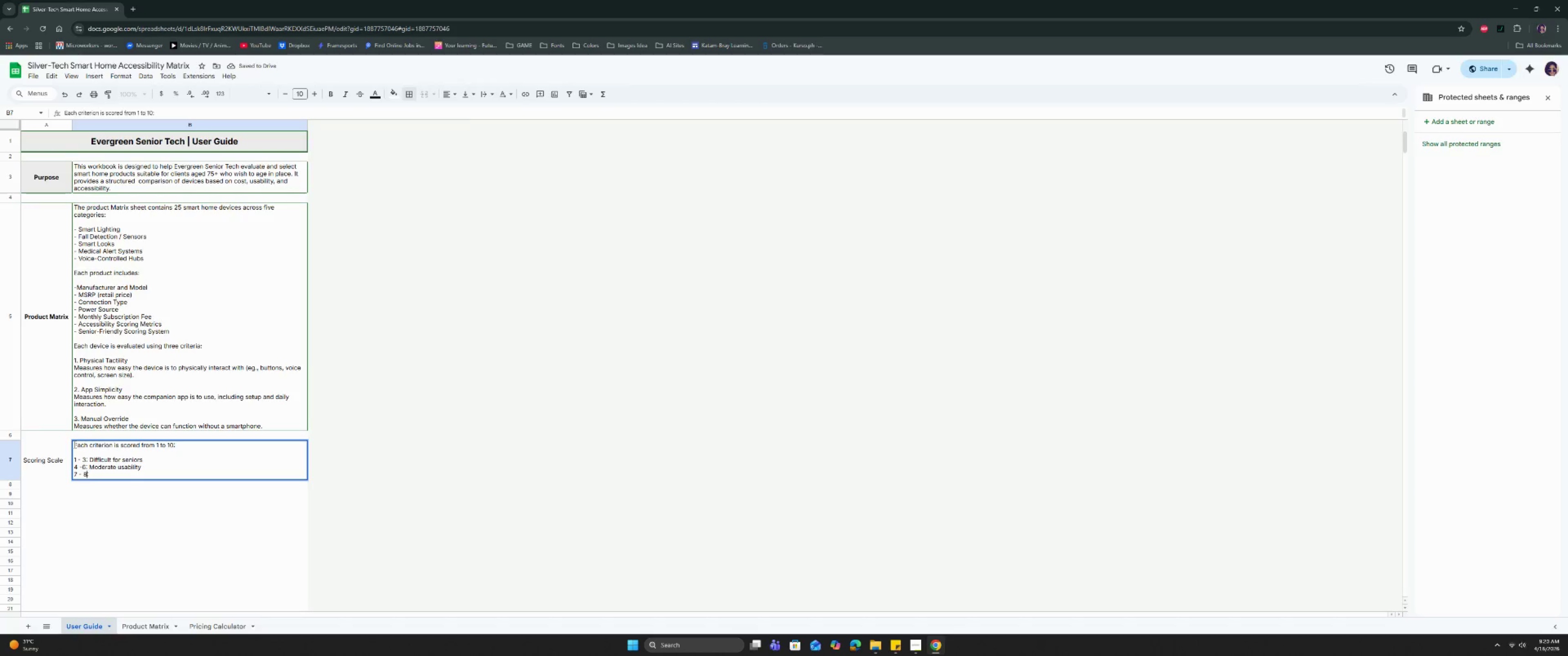 
key(ArrowRight)
 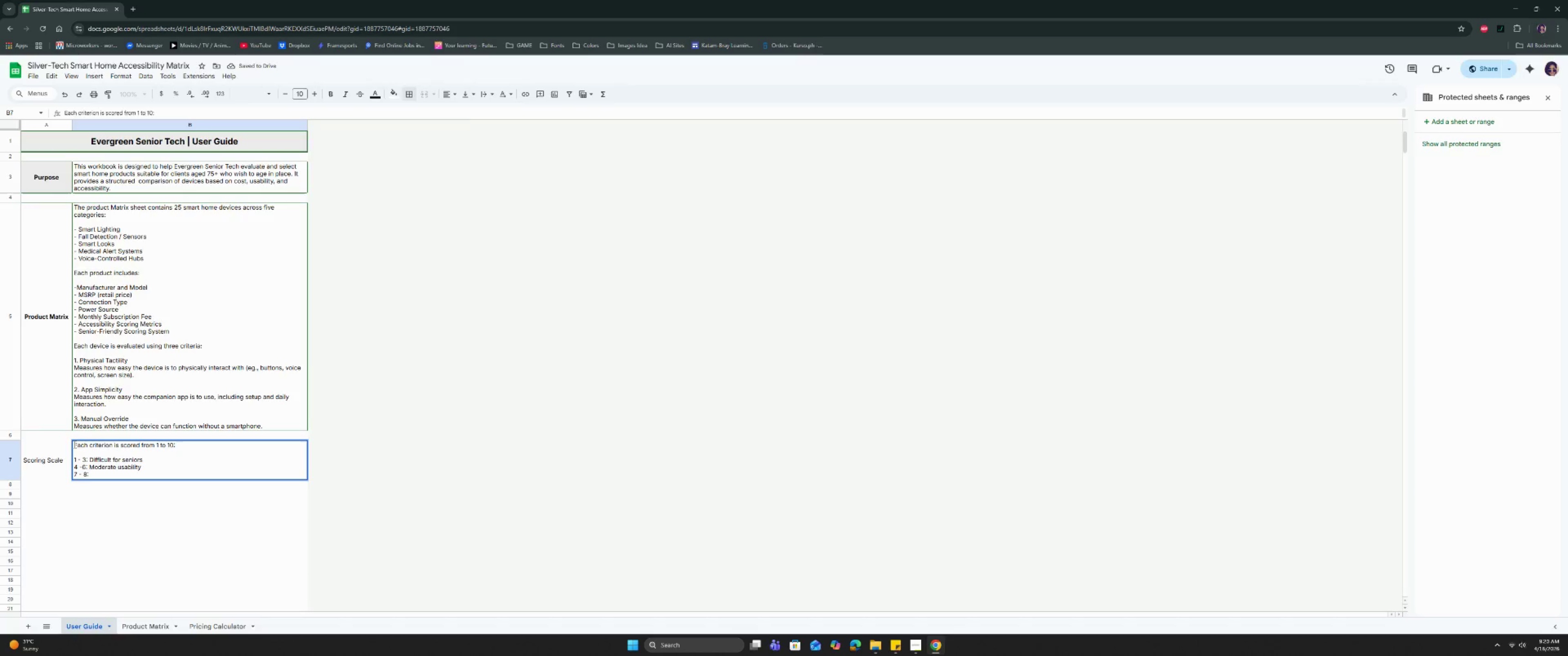 
type( Good U)
key(Backspace)
type(usba)
key(Backspace)
key(Backspace)
type(ability)
 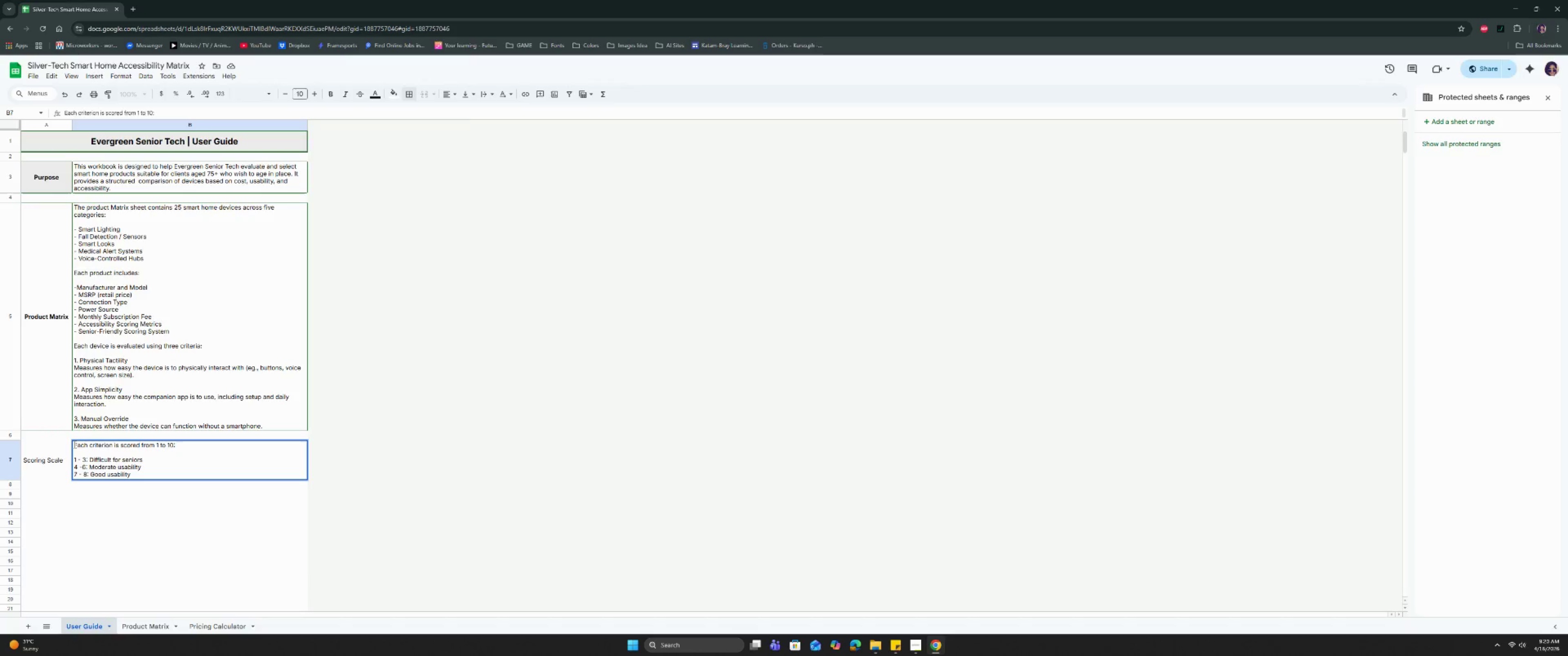 
key(Control+Enter)
 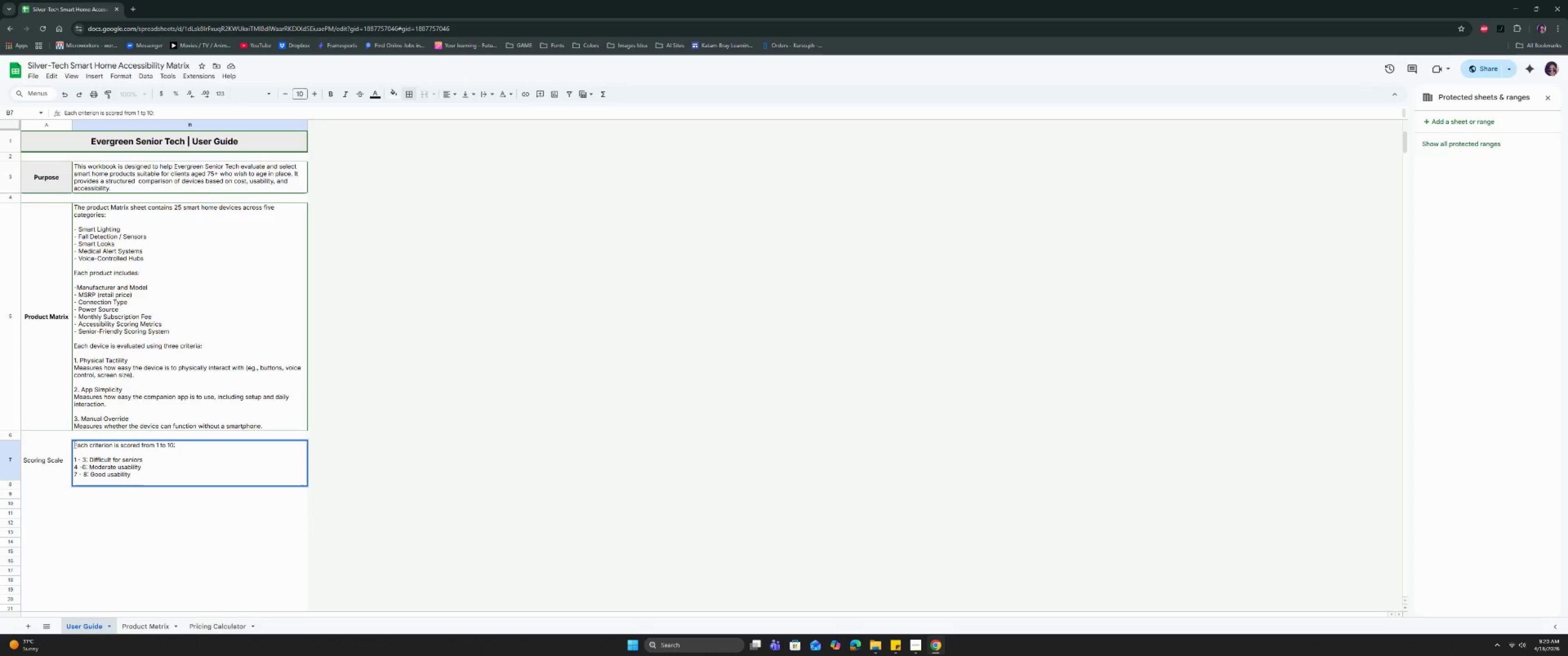 
type(9 0 1)
key(Backspace)
key(Backspace)
type(=)
key(Backspace)
key(Backspace)
type(- 10: Excellent (highli)
key(Backspace)
type(y senior-friendly))
 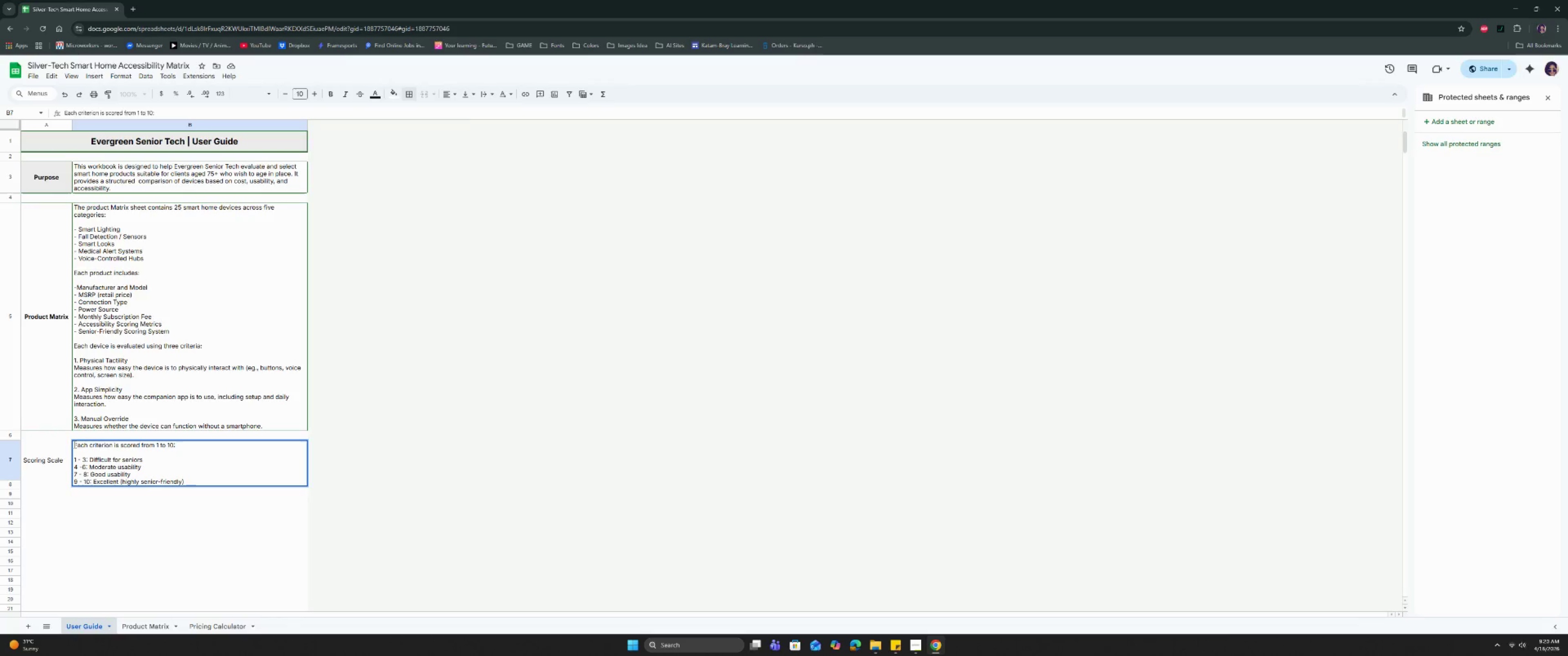 
wait(5.46)
 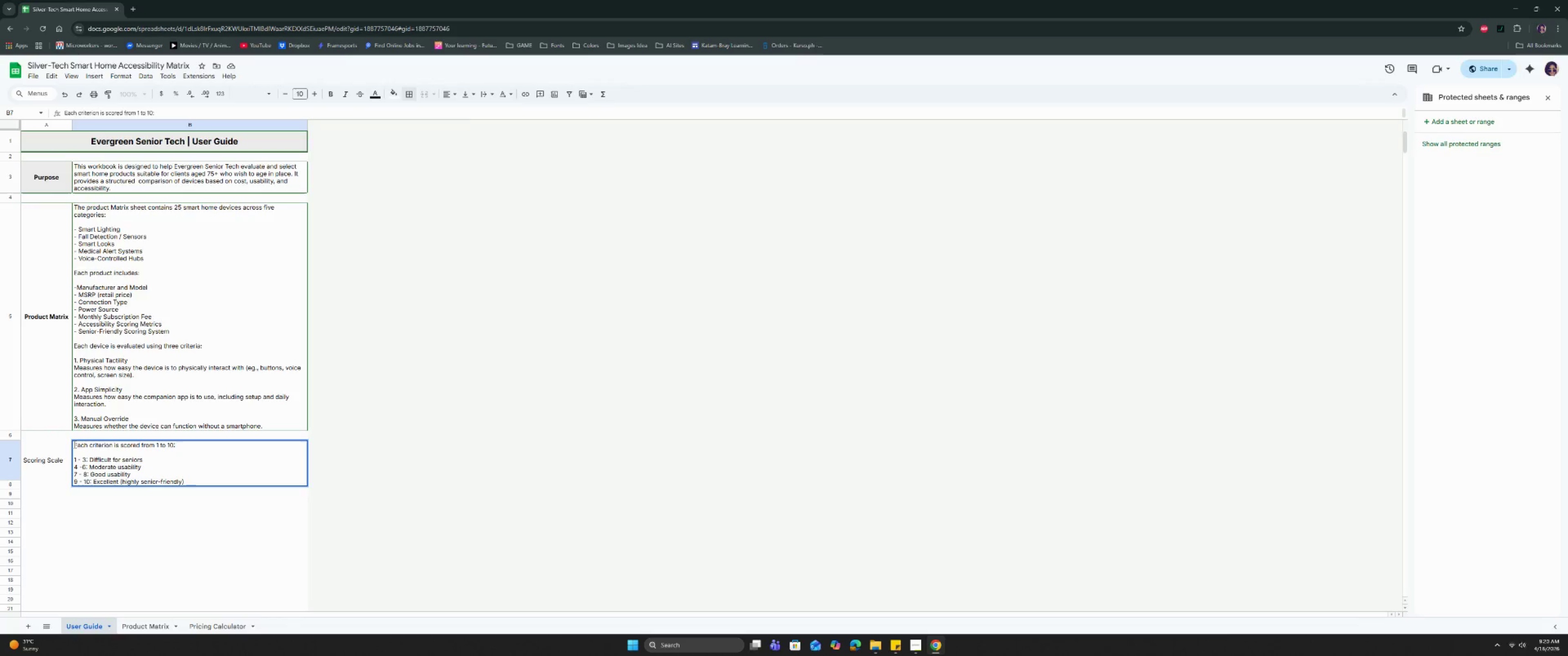 
left_click_drag(start_coordinate=[73, 459], to_coordinate=[83, 461])
 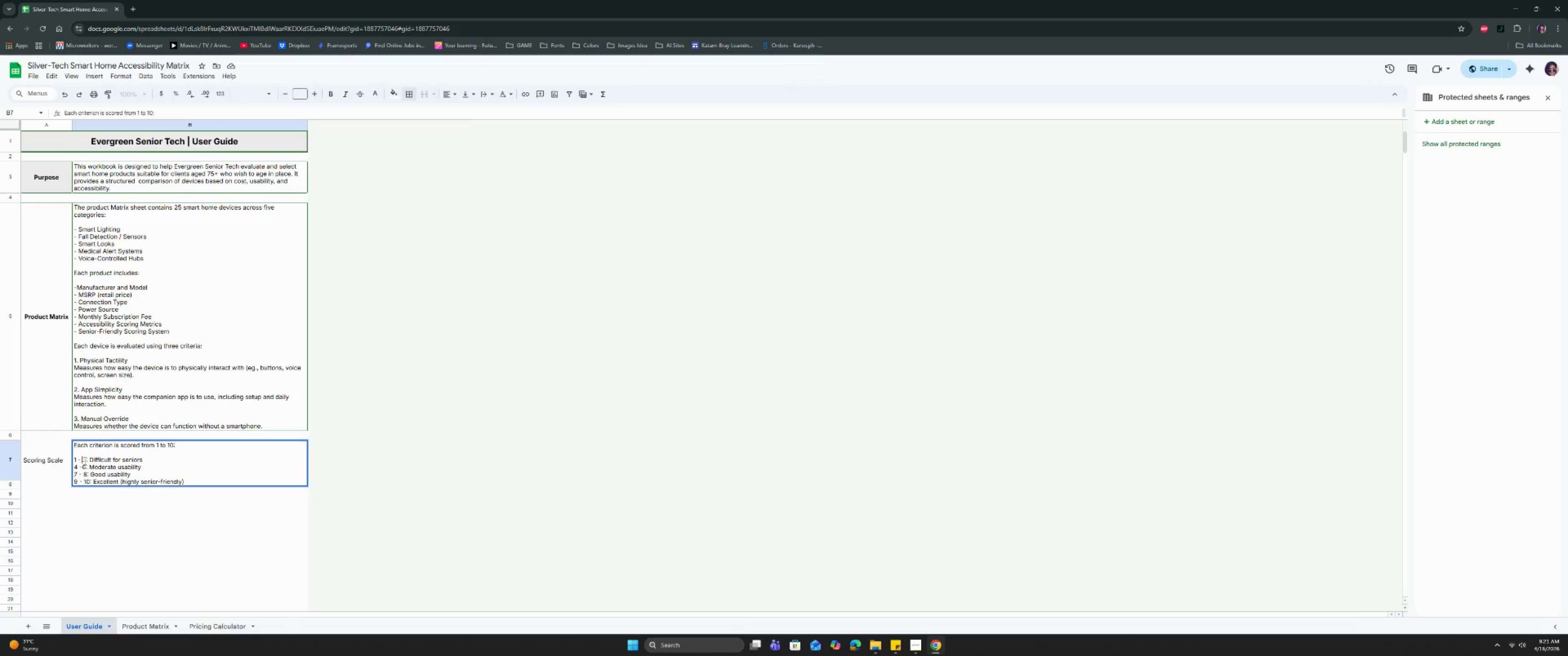 
left_click_drag(start_coordinate=[84, 461], to_coordinate=[73, 459])
 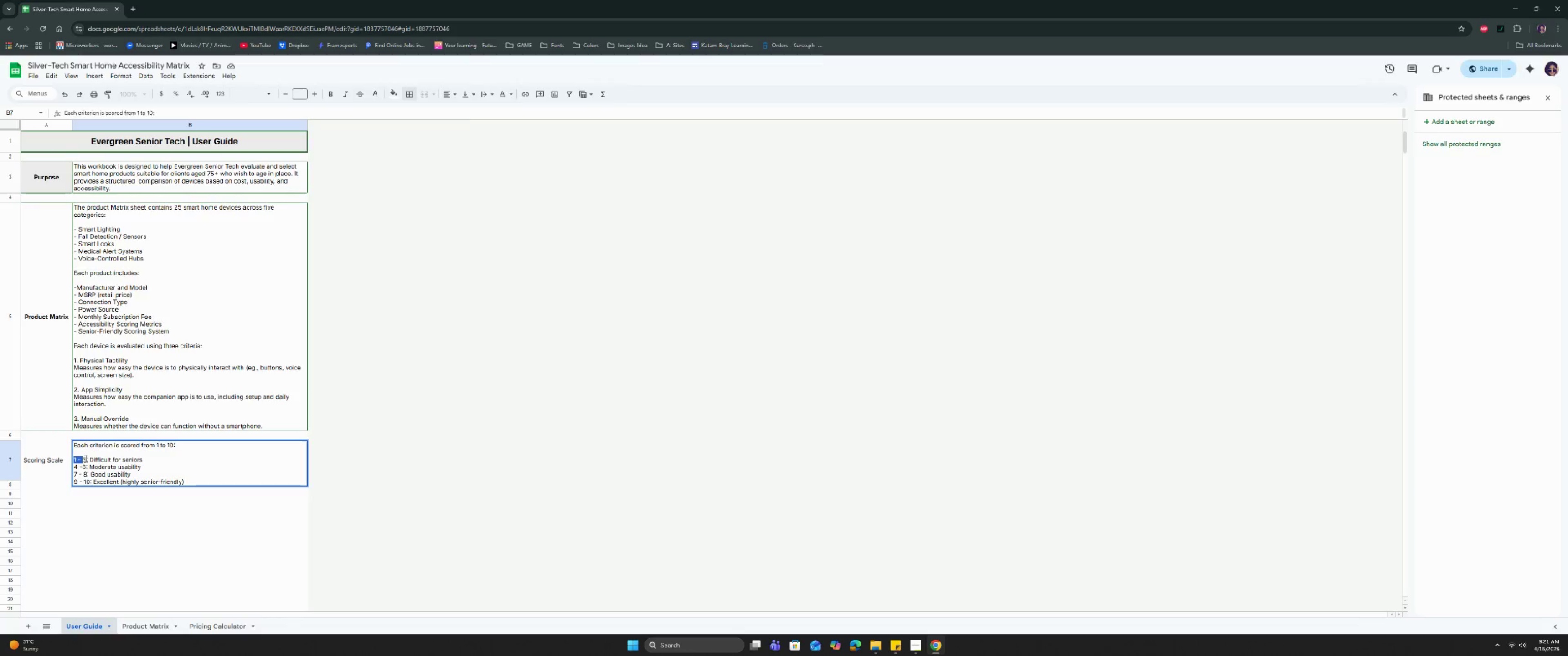 
left_click_drag(start_coordinate=[85, 458], to_coordinate=[72, 456])
 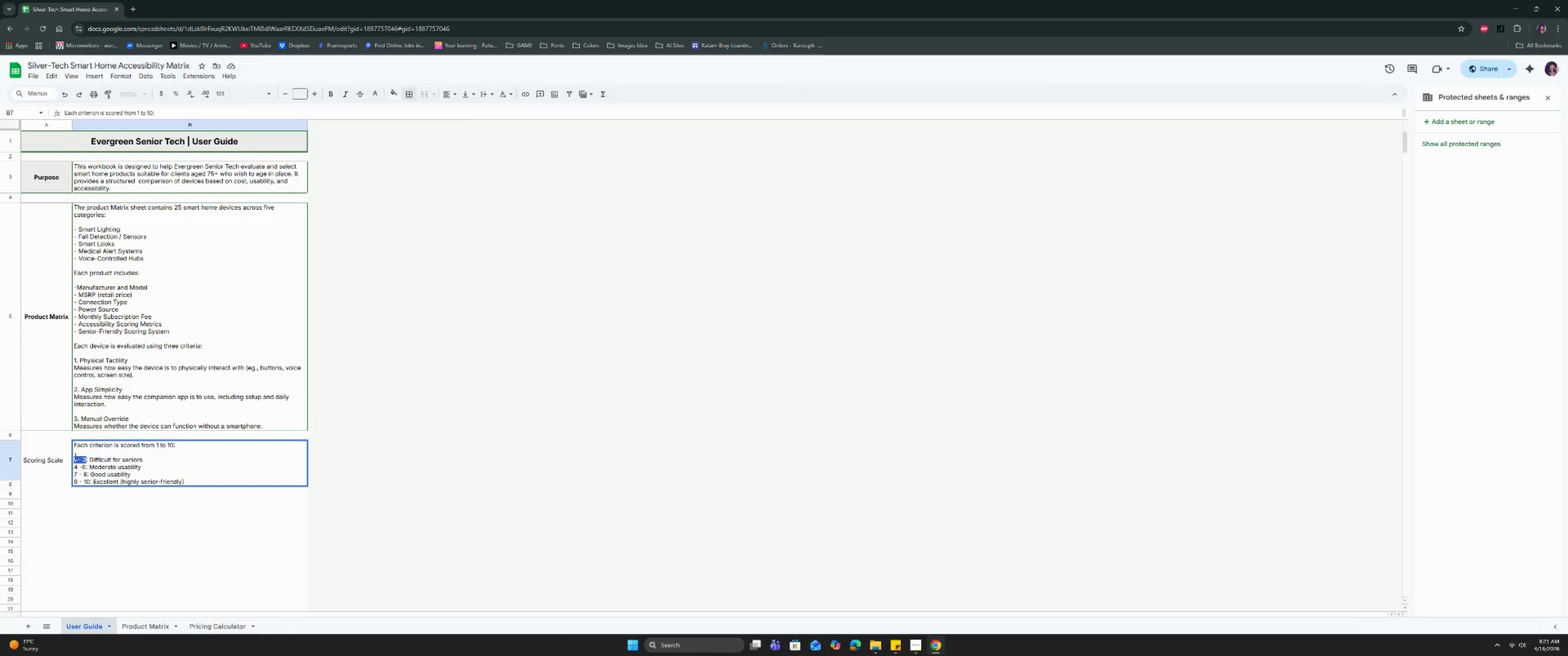 
key(Control+B)
 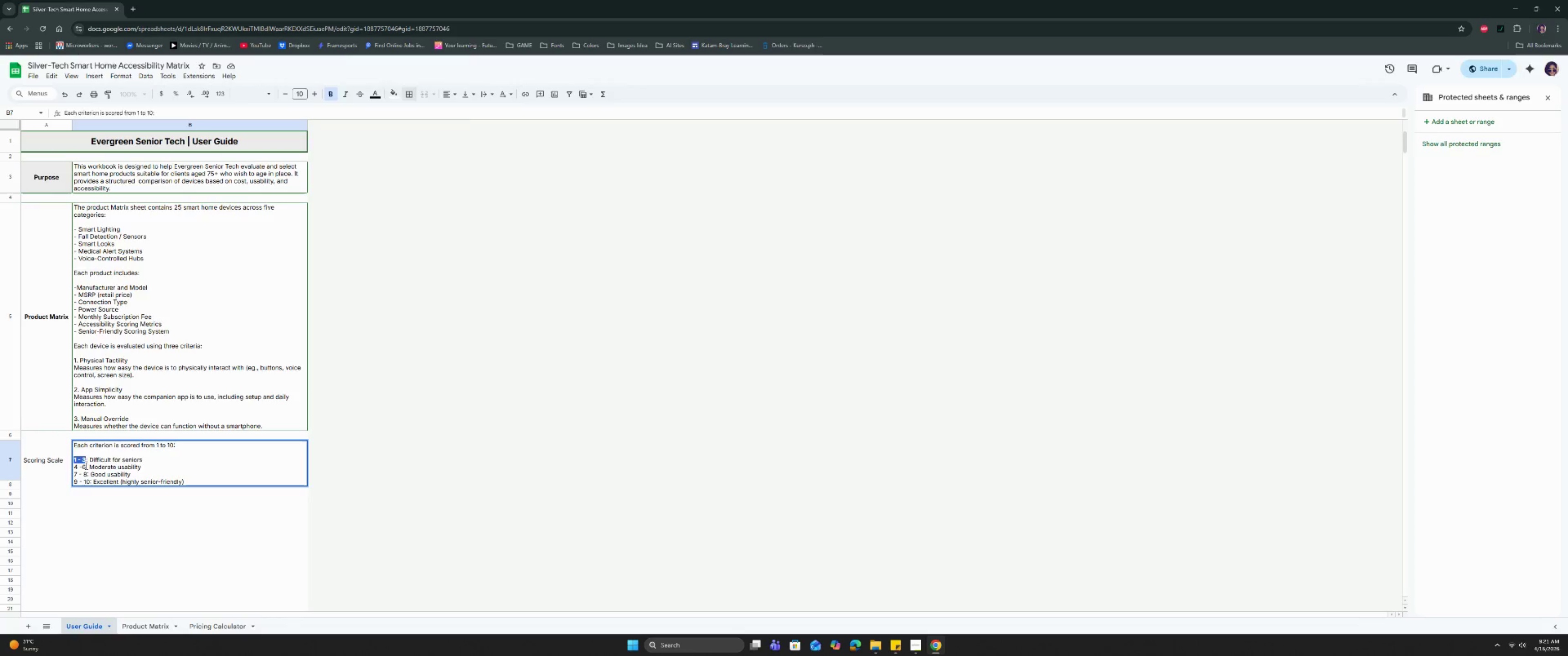 
left_click_drag(start_coordinate=[85, 466], to_coordinate=[72, 467])
 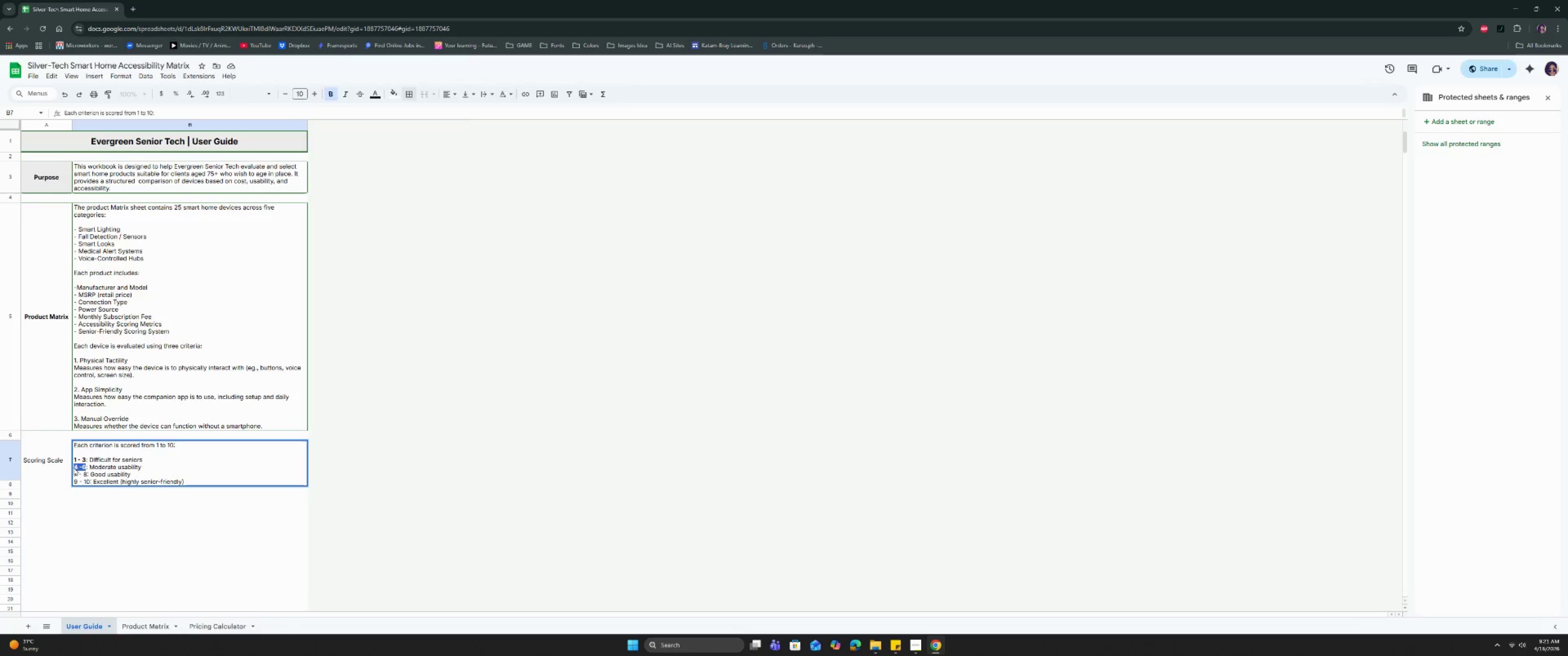 
key(Control+B)
 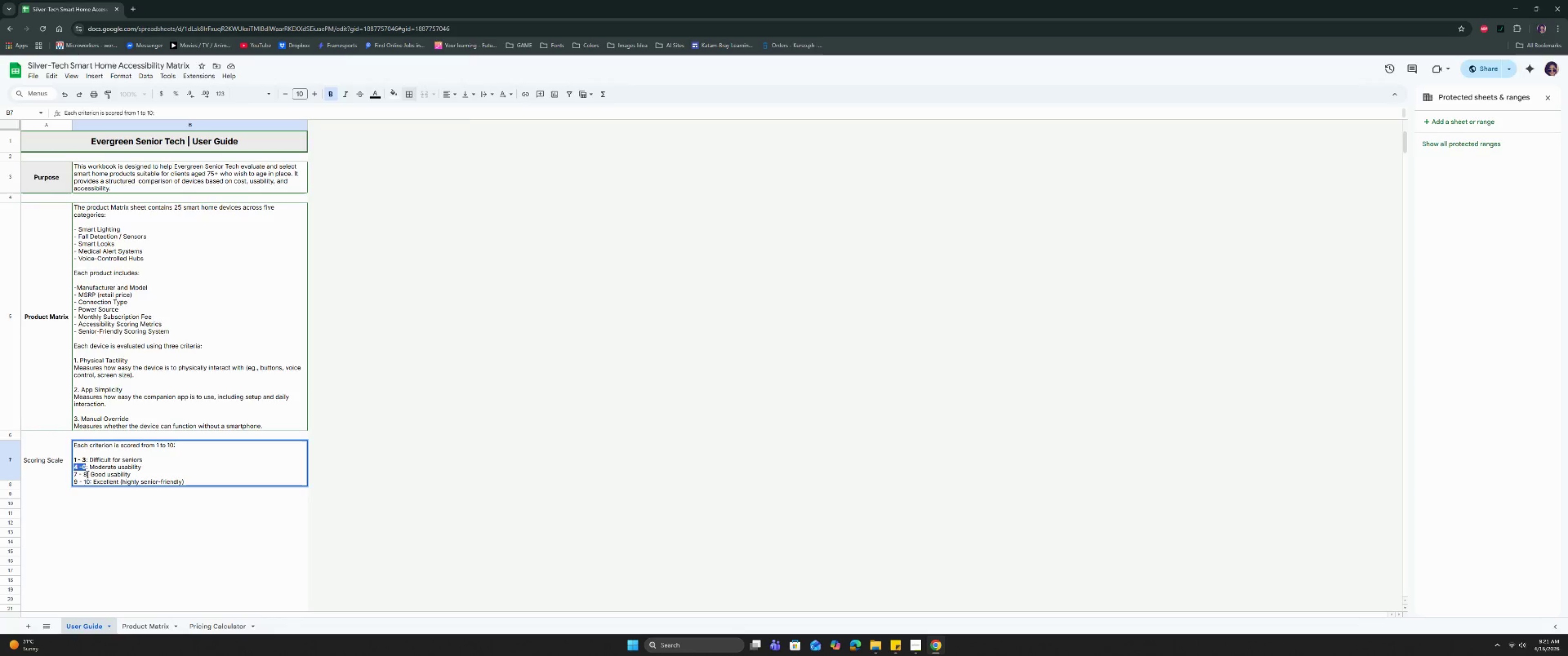 
left_click_drag(start_coordinate=[86, 474], to_coordinate=[73, 474])
 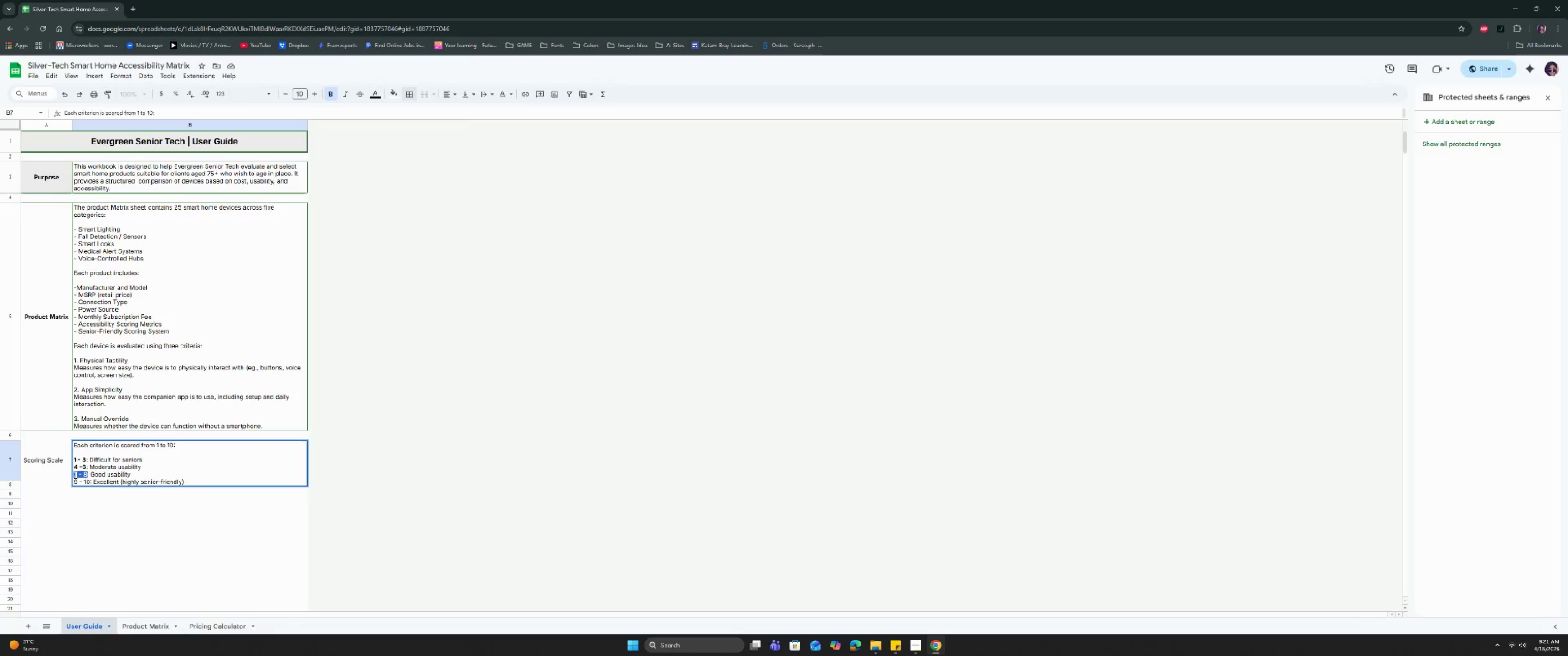 
key(Control+ControlLeft)
 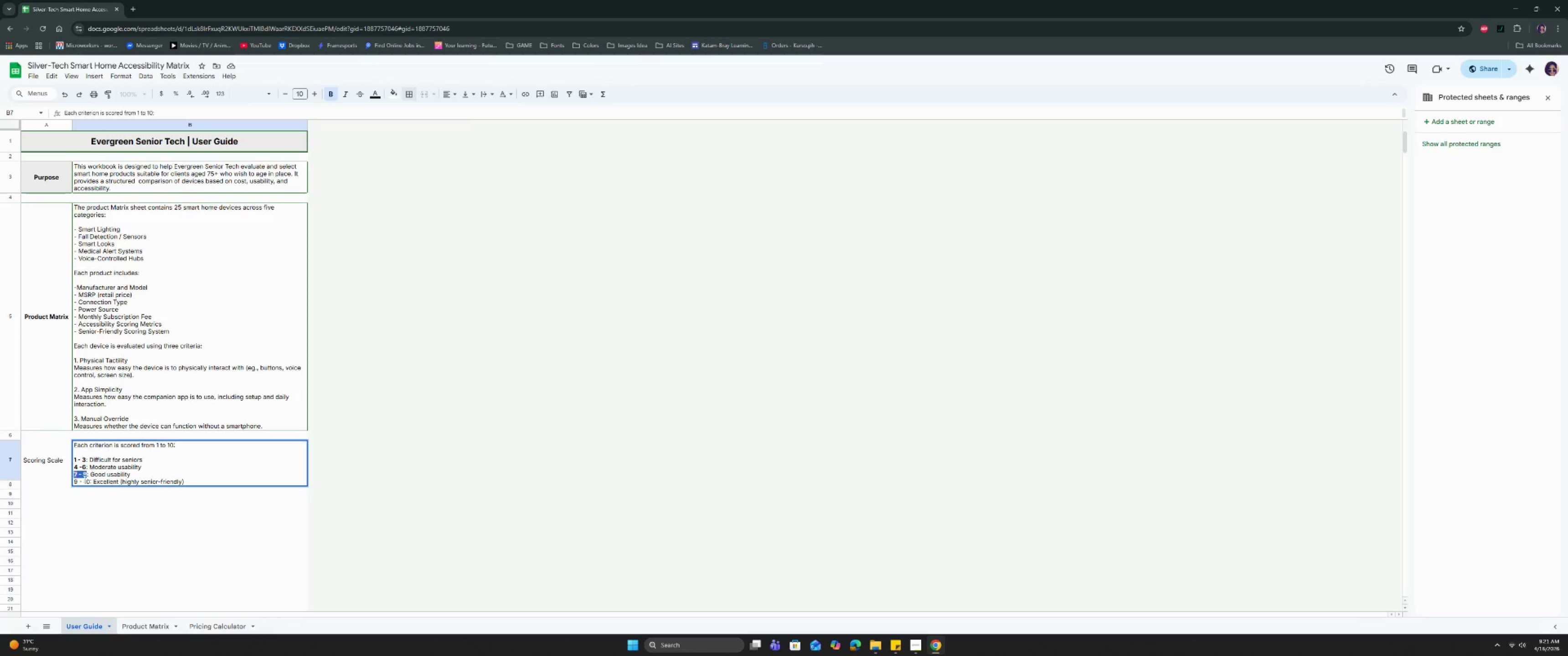 
key(Control+B)
 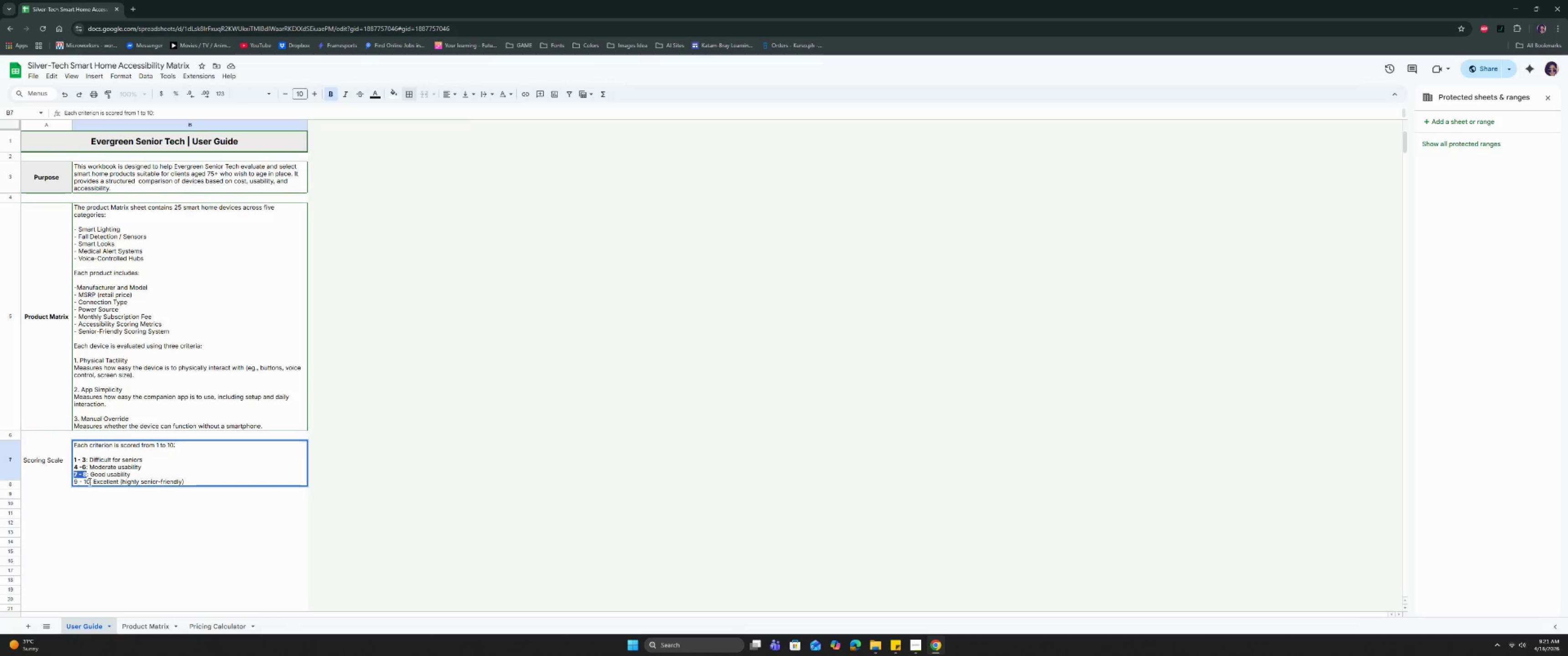 
left_click_drag(start_coordinate=[89, 482], to_coordinate=[72, 482])
 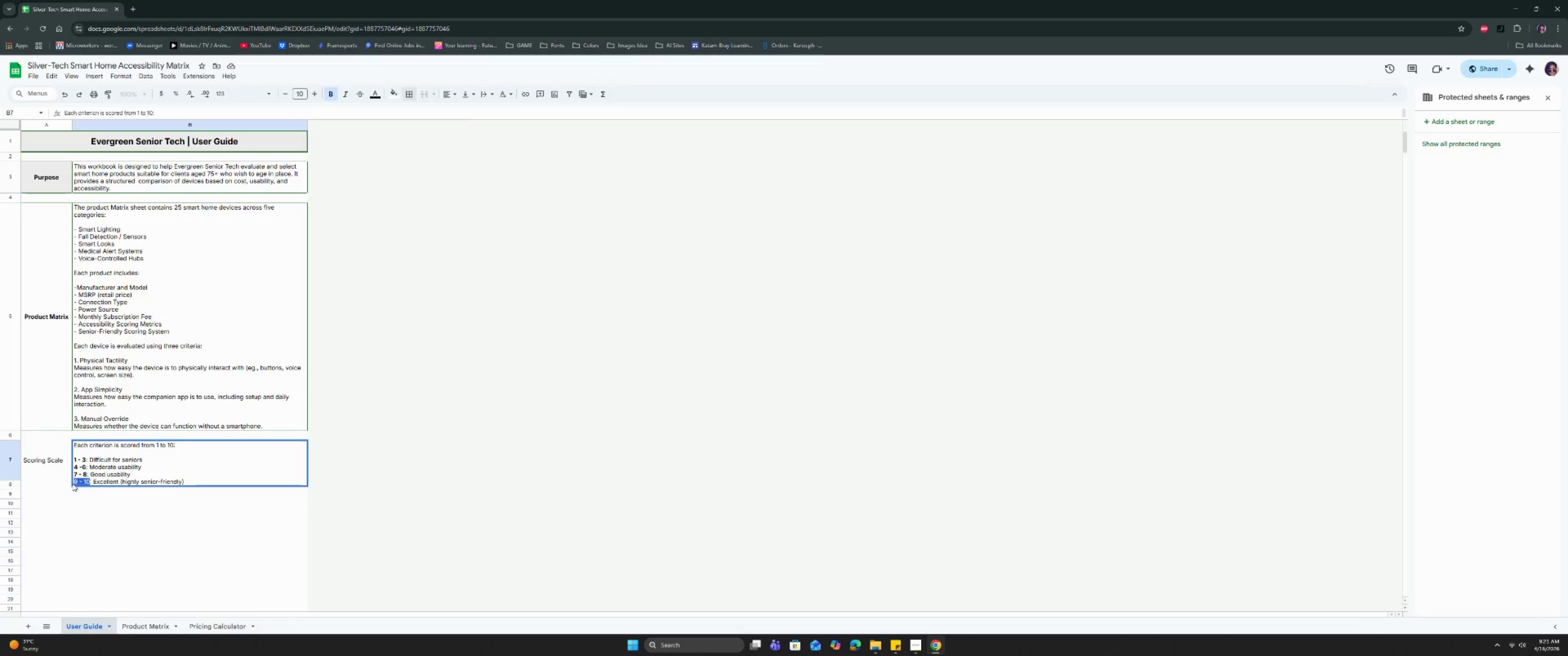 
key(Control+ControlLeft)
 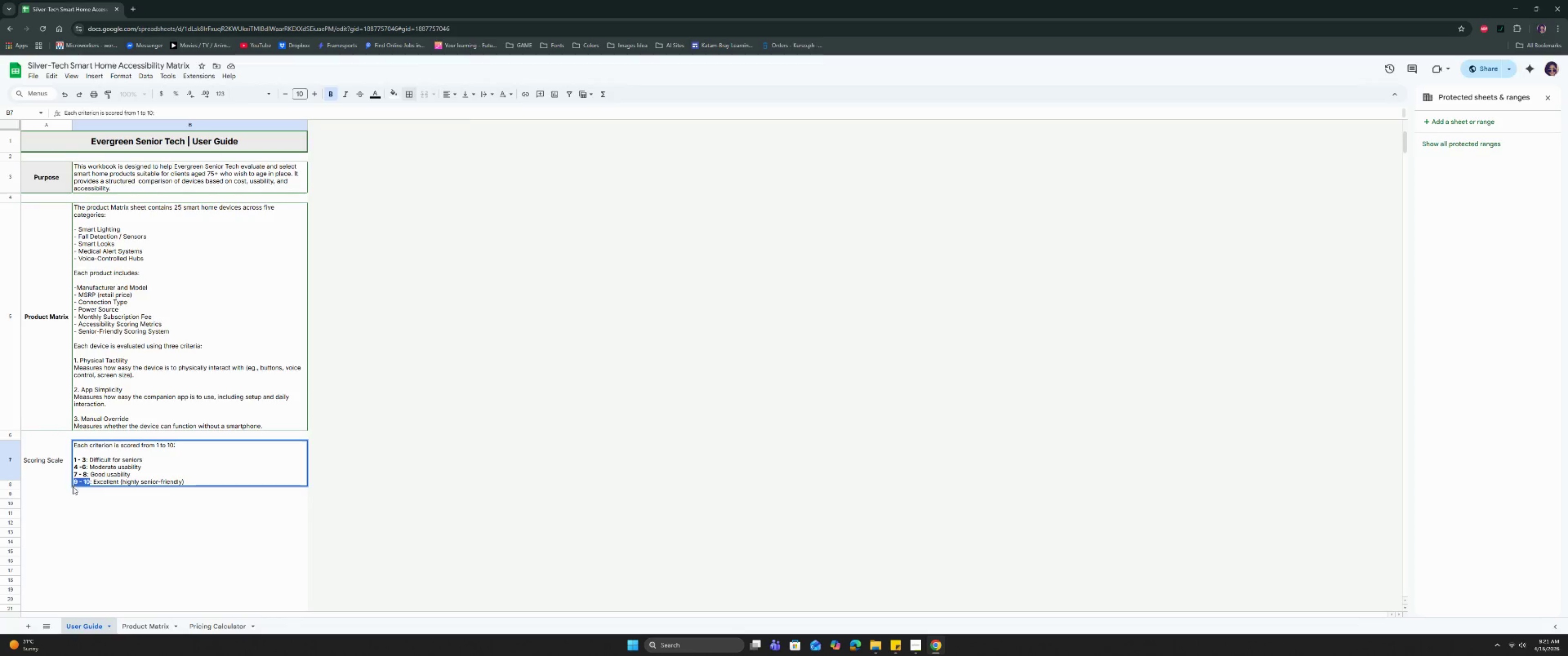 
key(Control+B)
 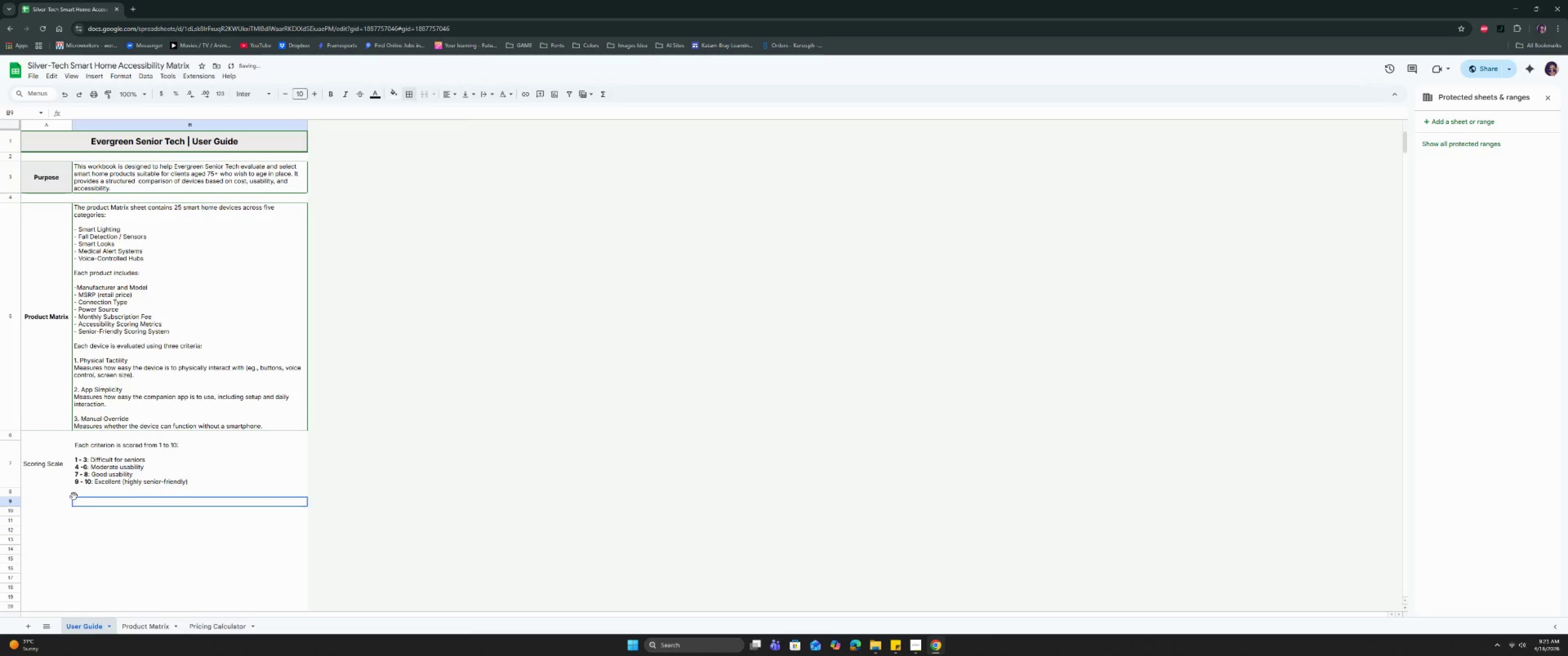 
left_click([74, 497])
 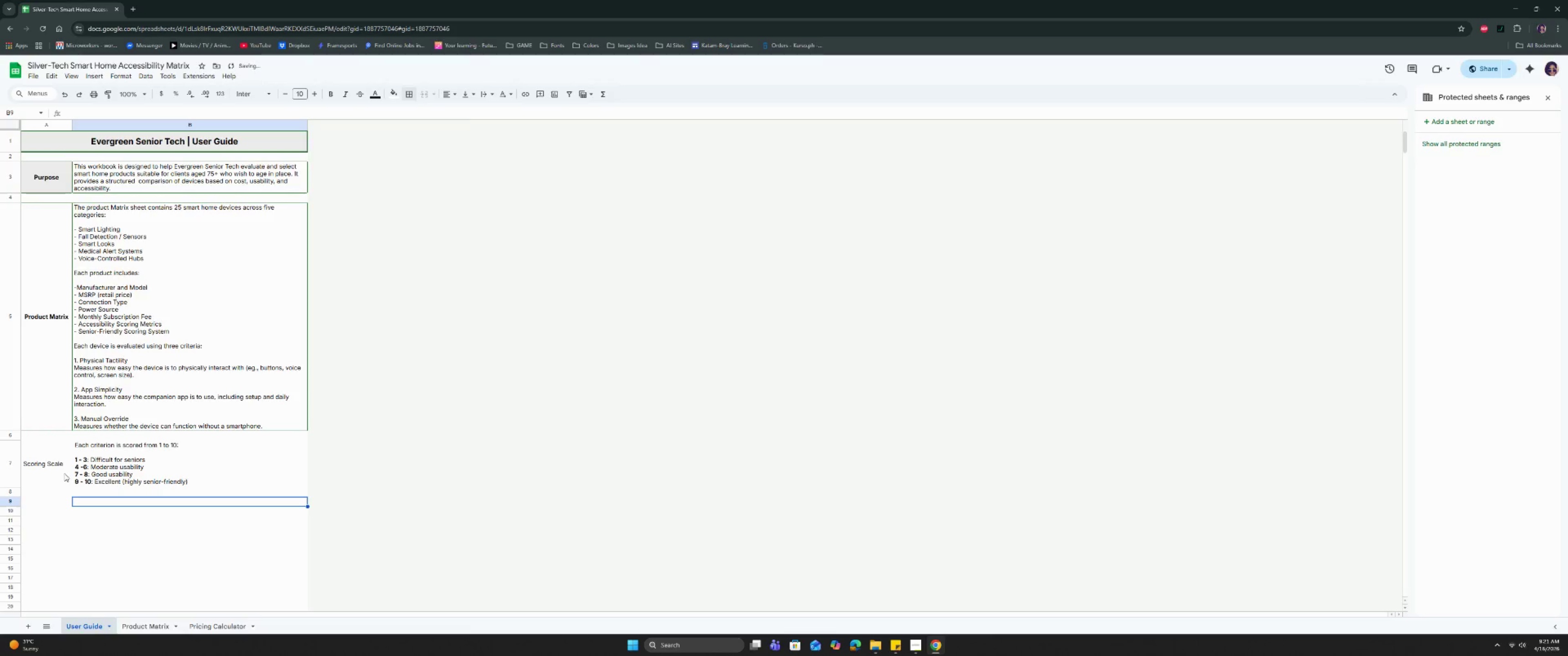 
left_click([64, 473])
 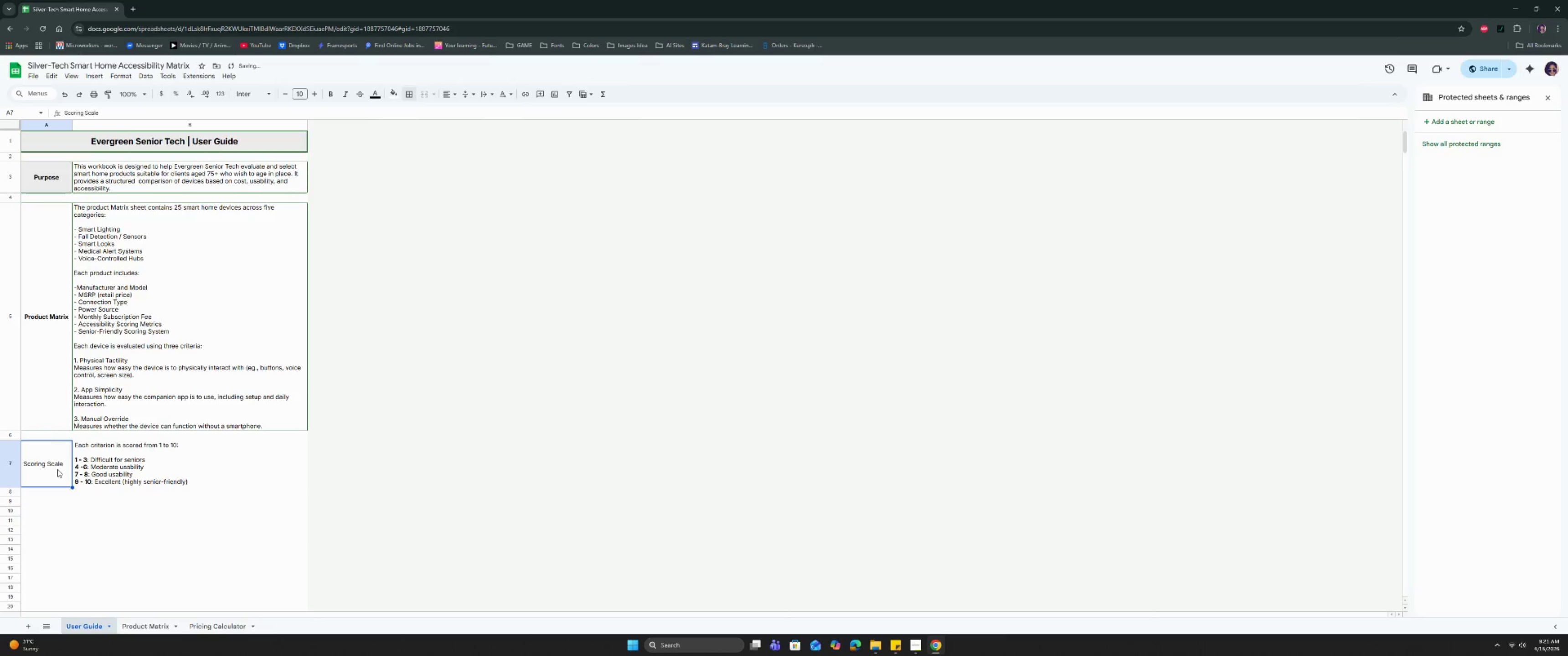 
left_click_drag(start_coordinate=[57, 469], to_coordinate=[72, 472])
 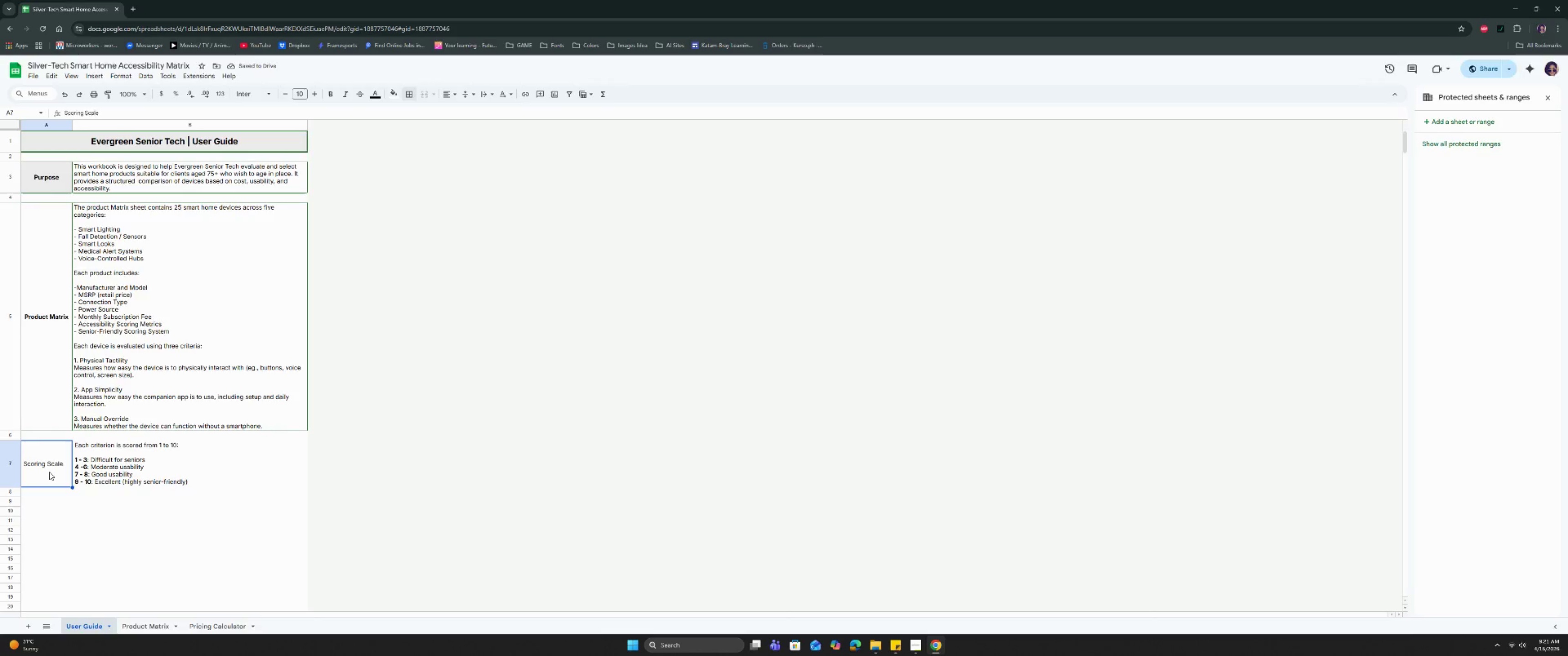 
left_click([49, 472])
 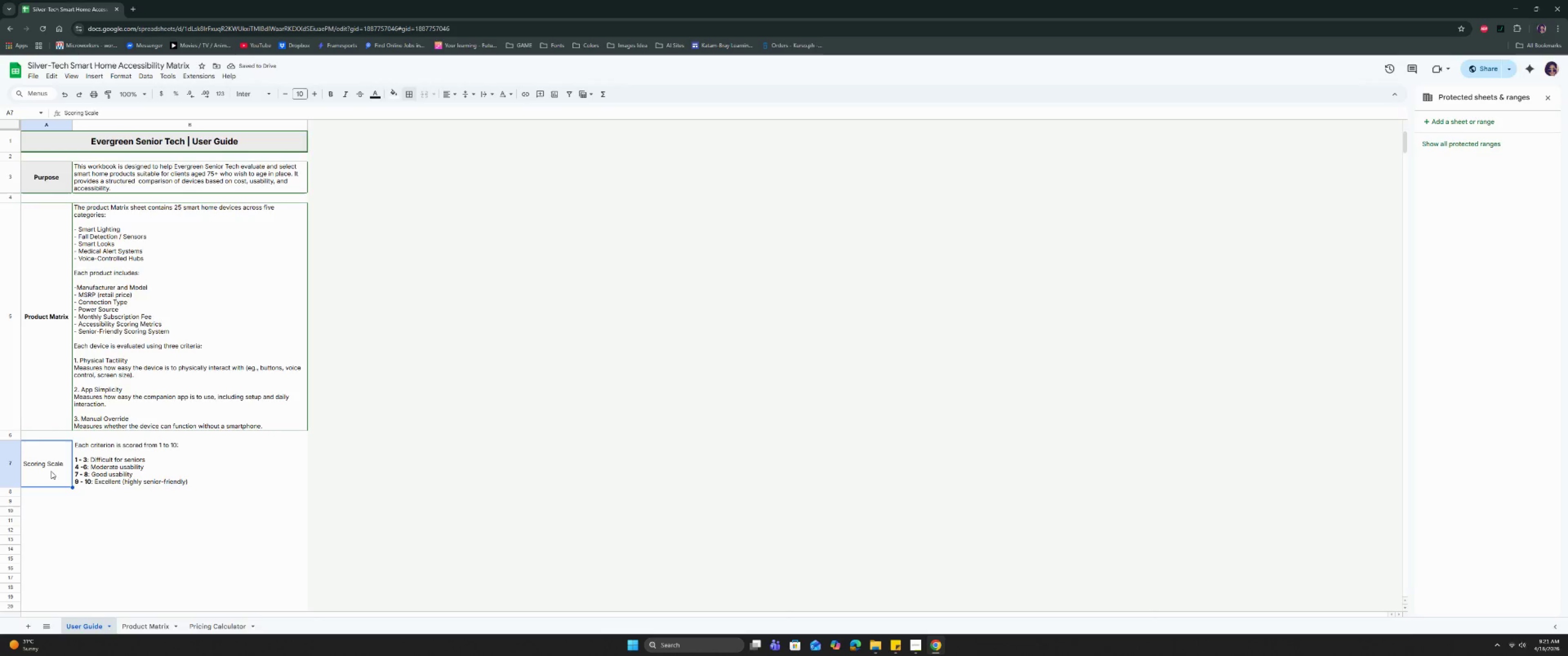 
key(Control+B)
 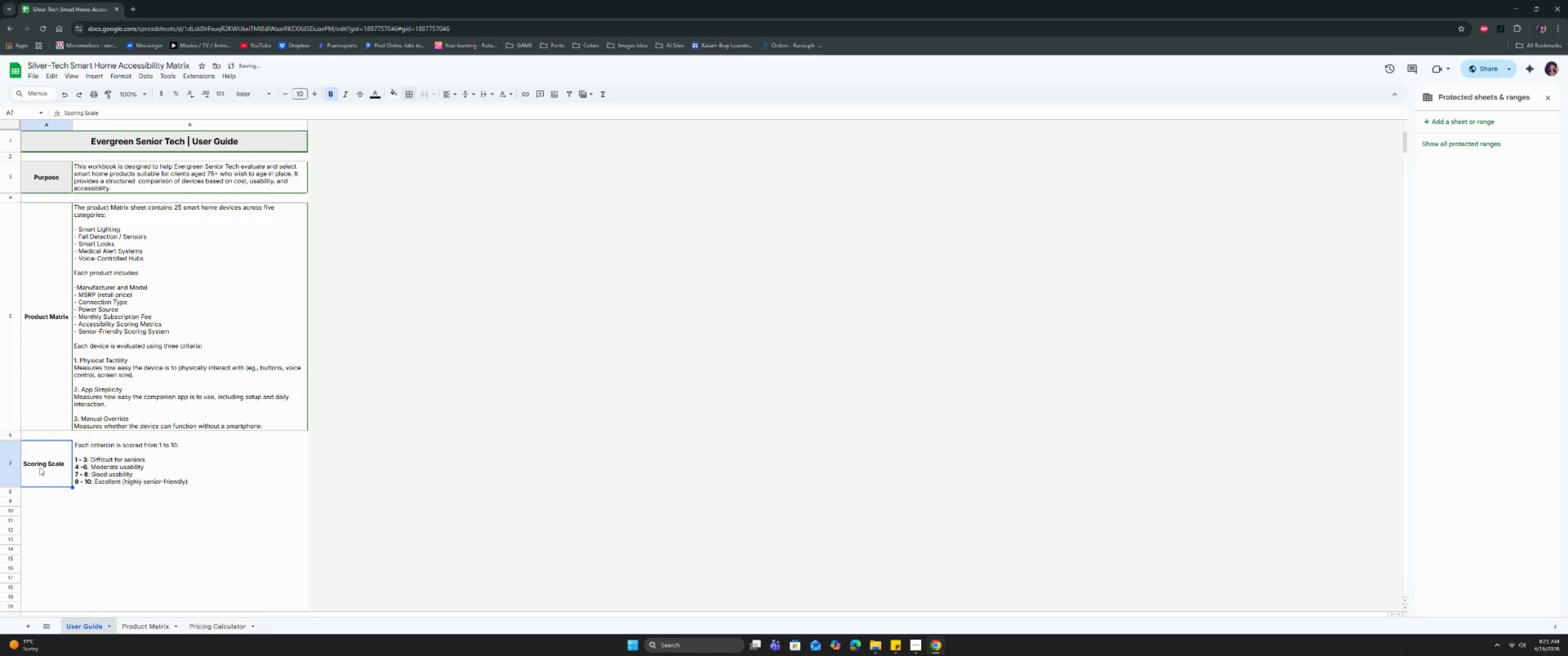 
left_click_drag(start_coordinate=[43, 466], to_coordinate=[133, 469])
 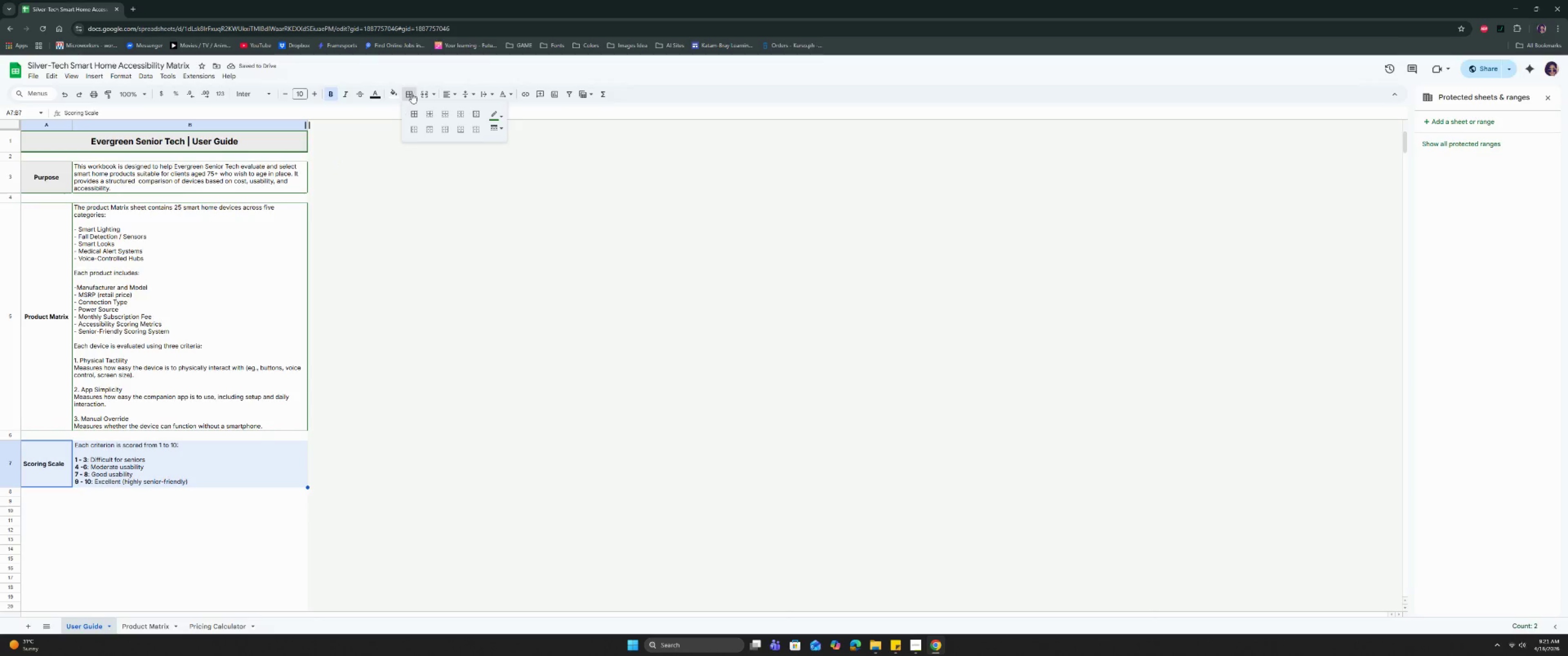 
left_click([430, 119])
 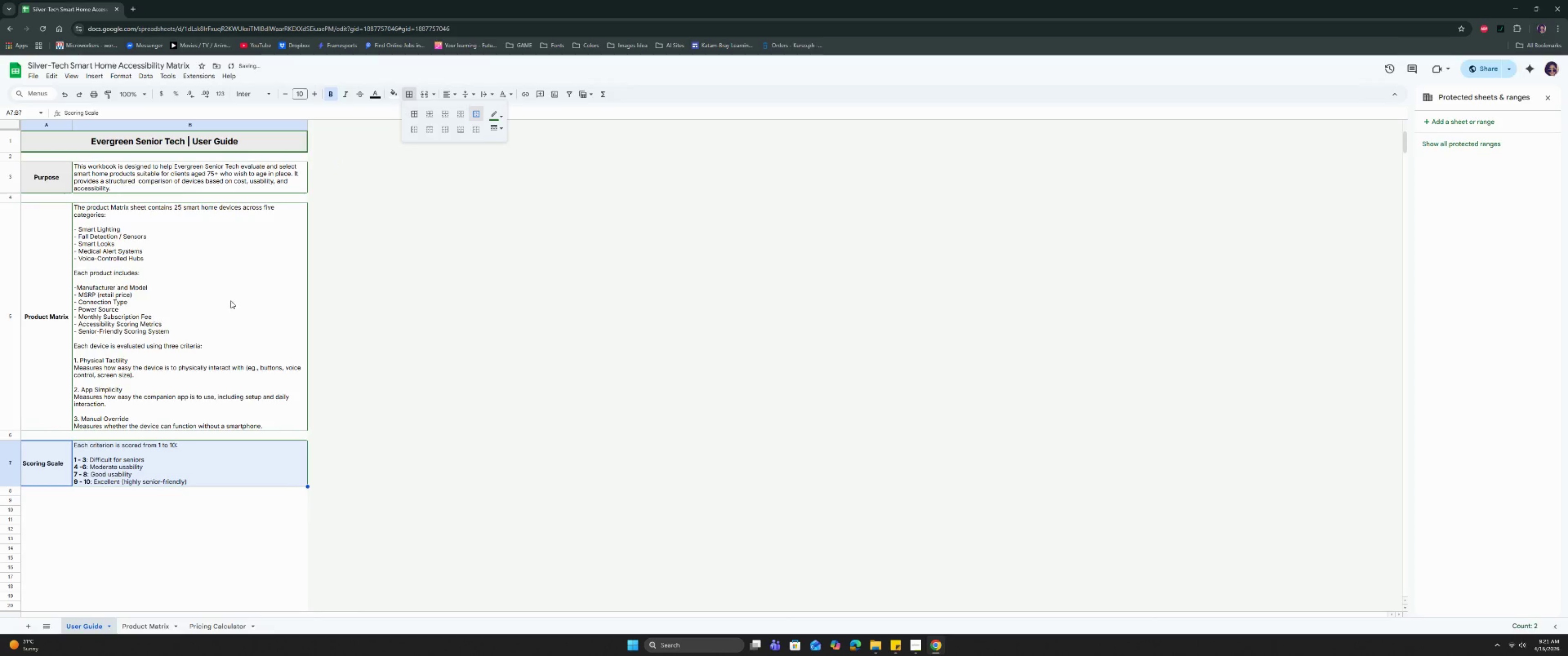 
left_click([132, 486])
 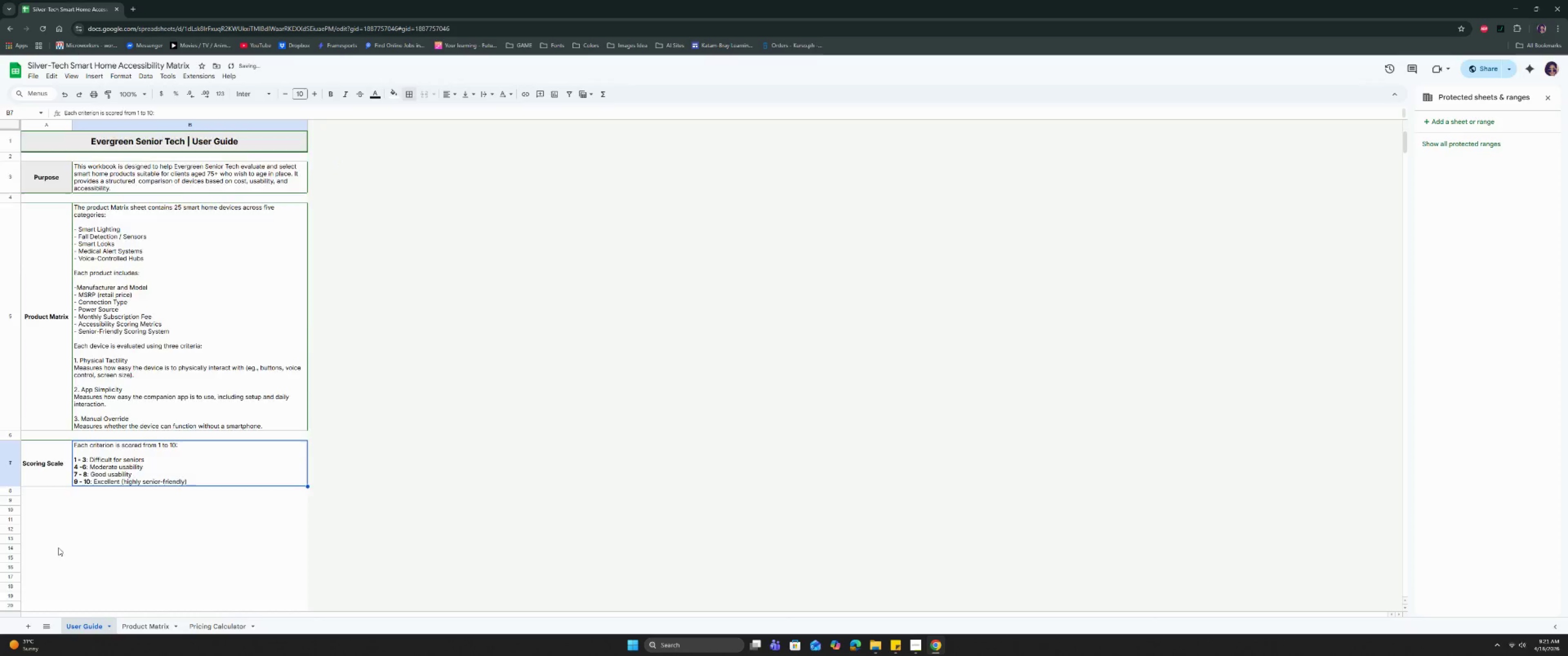 
scroll: coordinate [58, 543], scroll_direction: down, amount: 3.0
 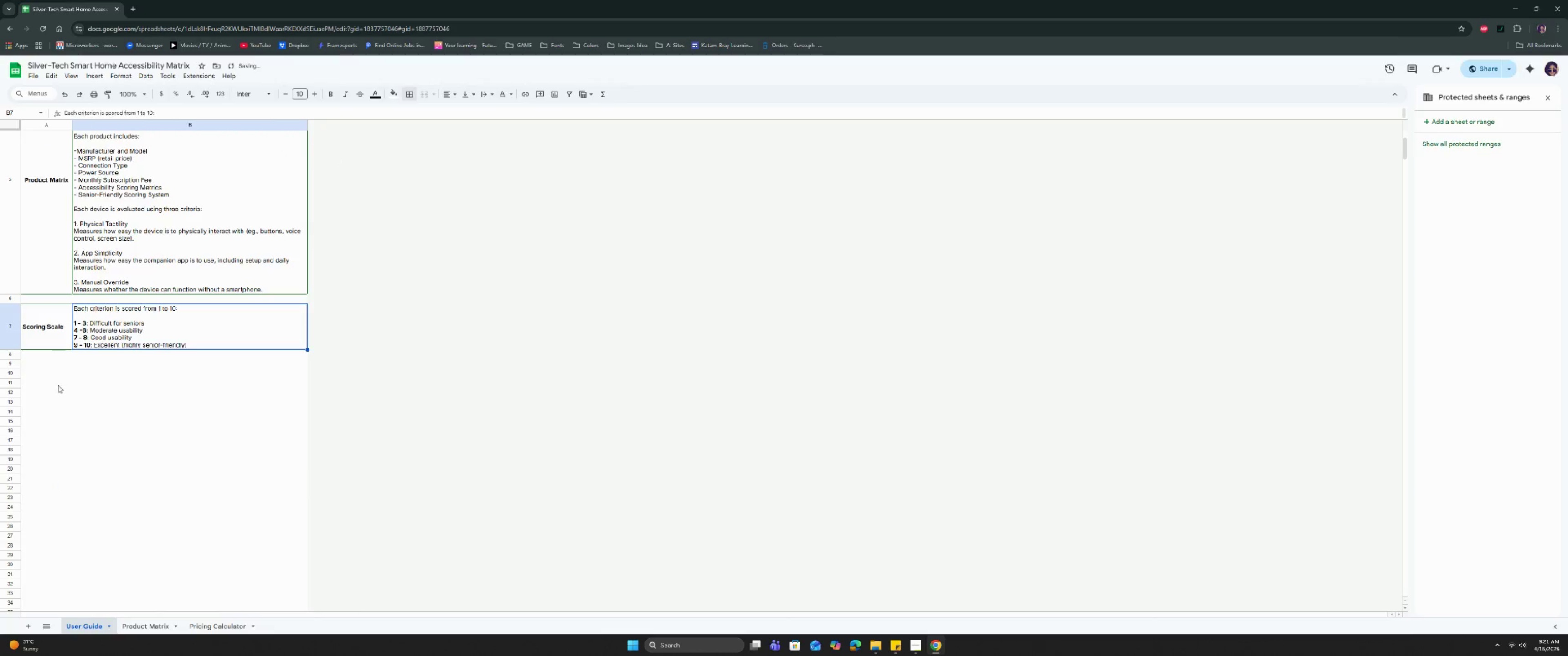 
left_click([58, 385])
 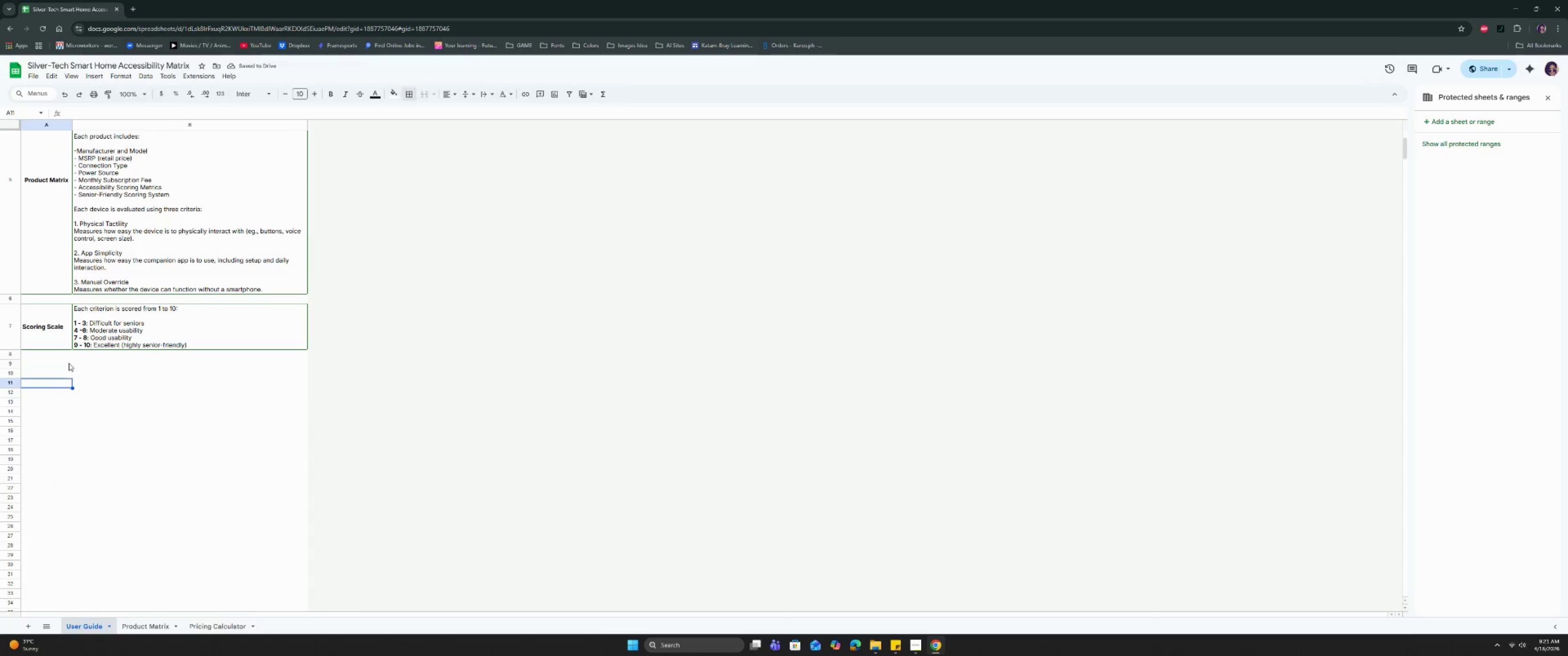 
left_click([67, 361])
 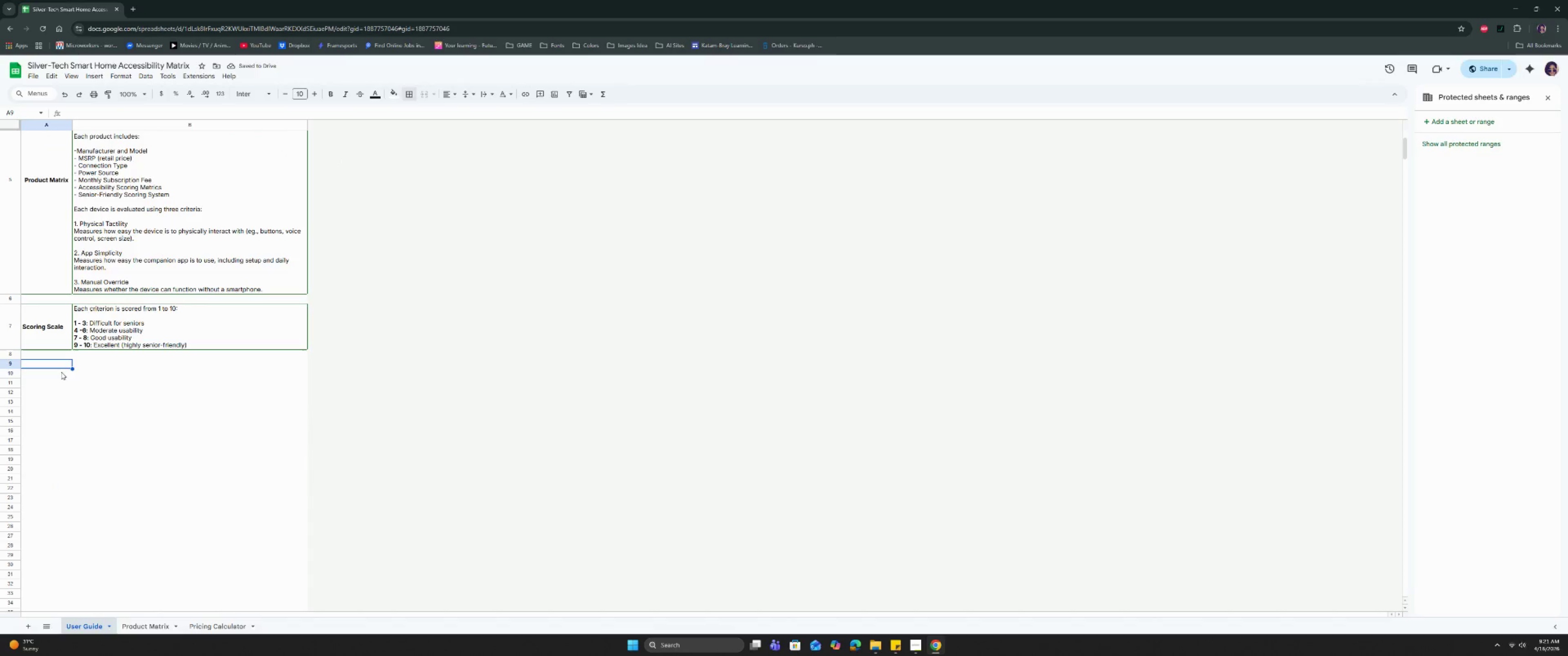 
type(Final Score Calculation)
key(Tab)
 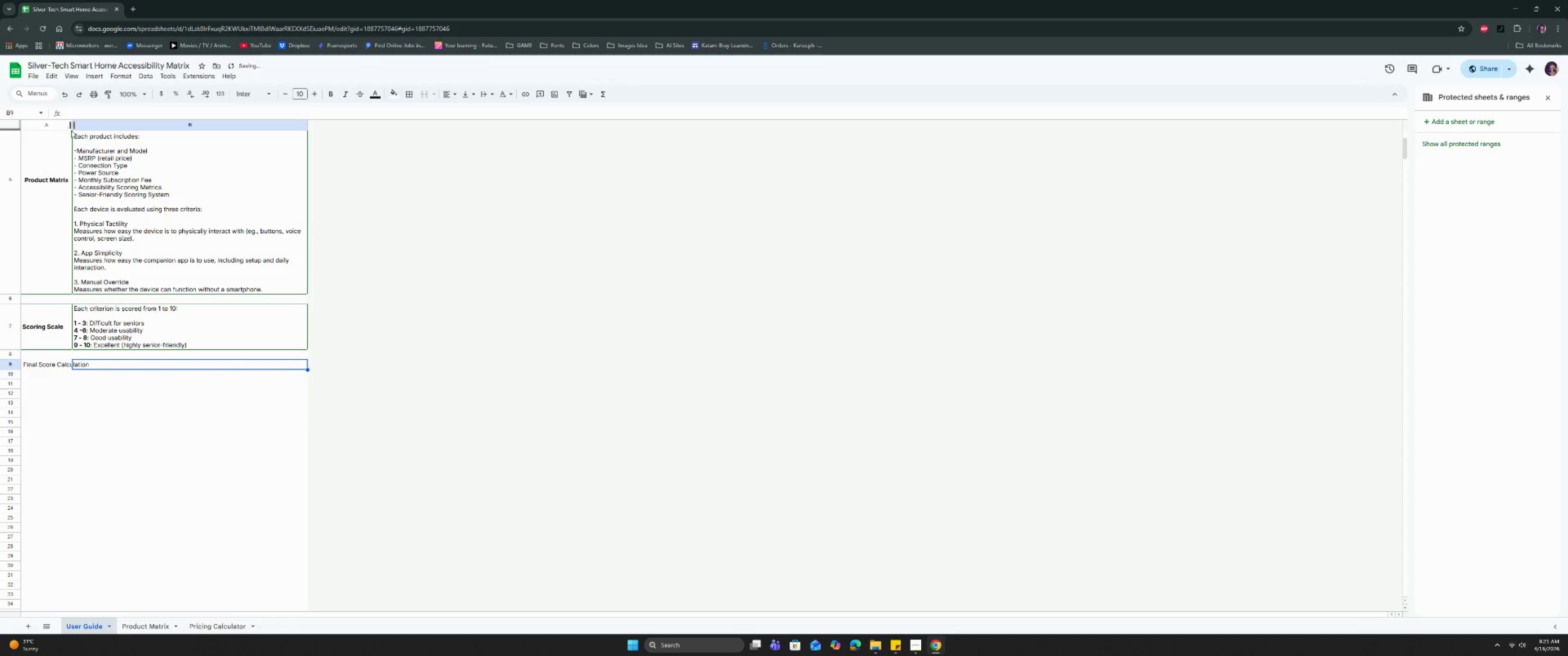 
left_click_drag(start_coordinate=[72, 124], to_coordinate=[94, 131])
 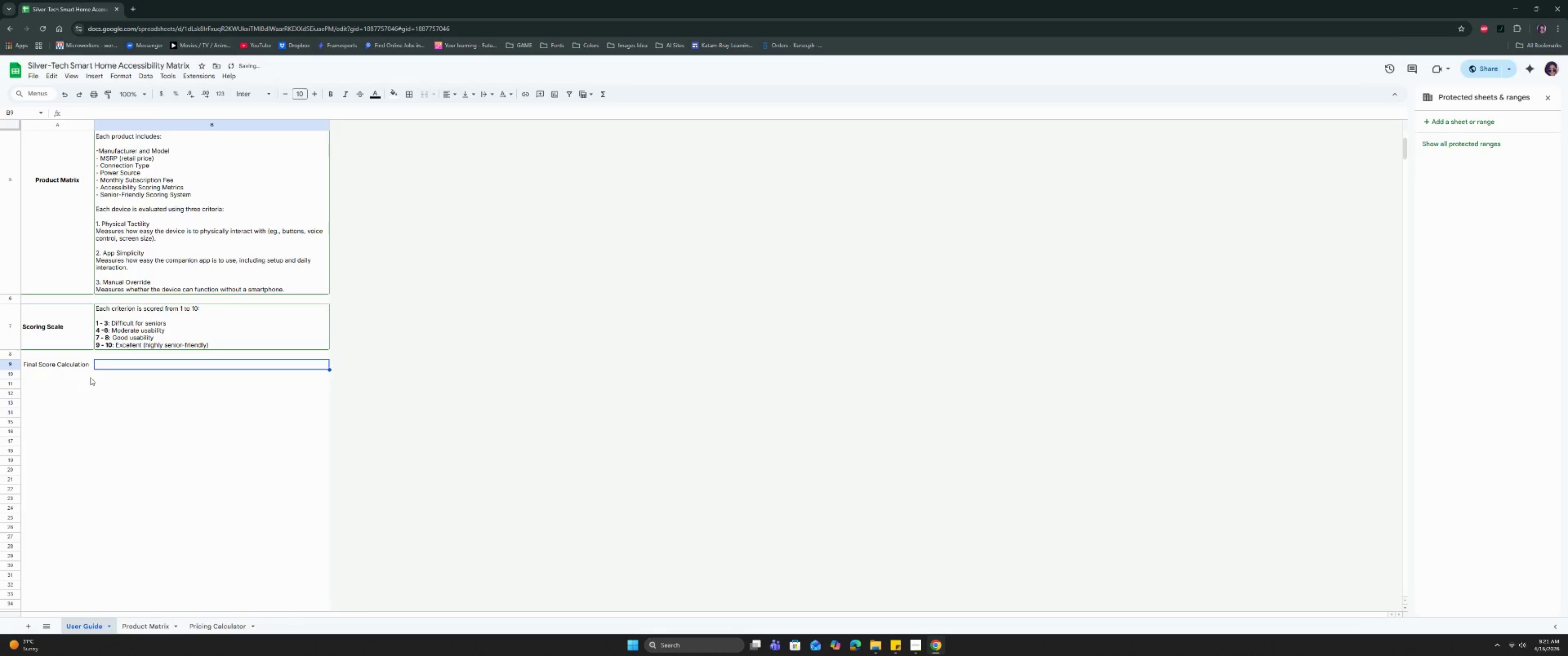 
left_click([104, 366])
 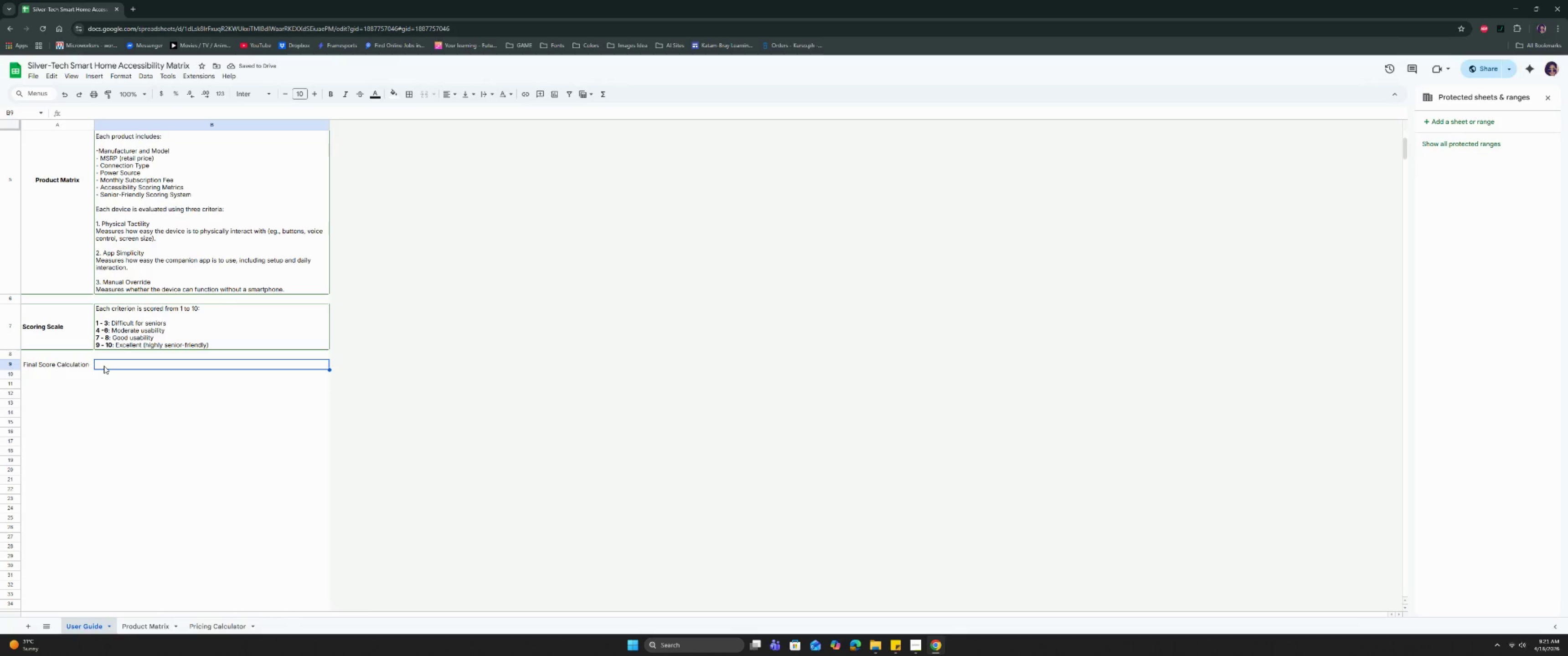 
double_click([104, 366])
 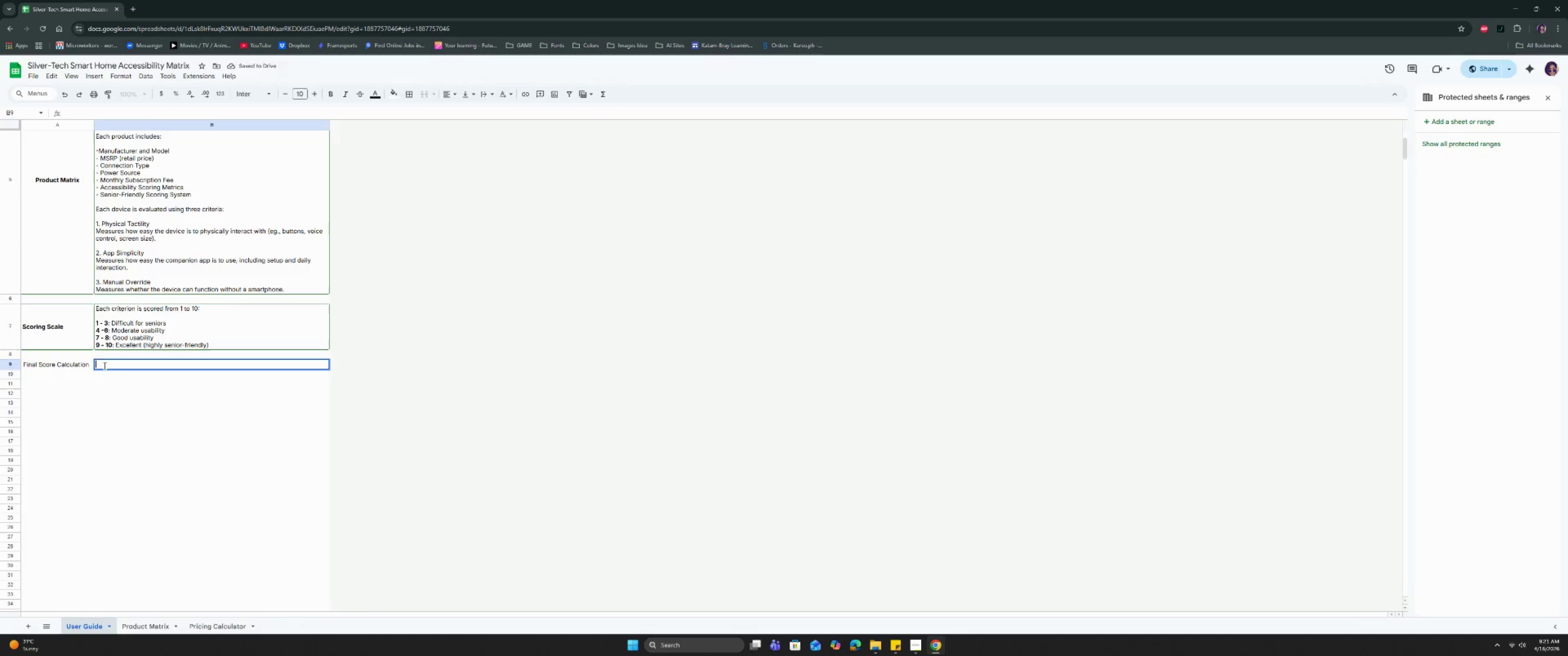 
type(The Senior-Firn)
key(Backspace)
key(Backspace)
key(Backspace)
type(rienly)
key(Backspace)
key(Backspace)
type(dly Score is calculated as:)
 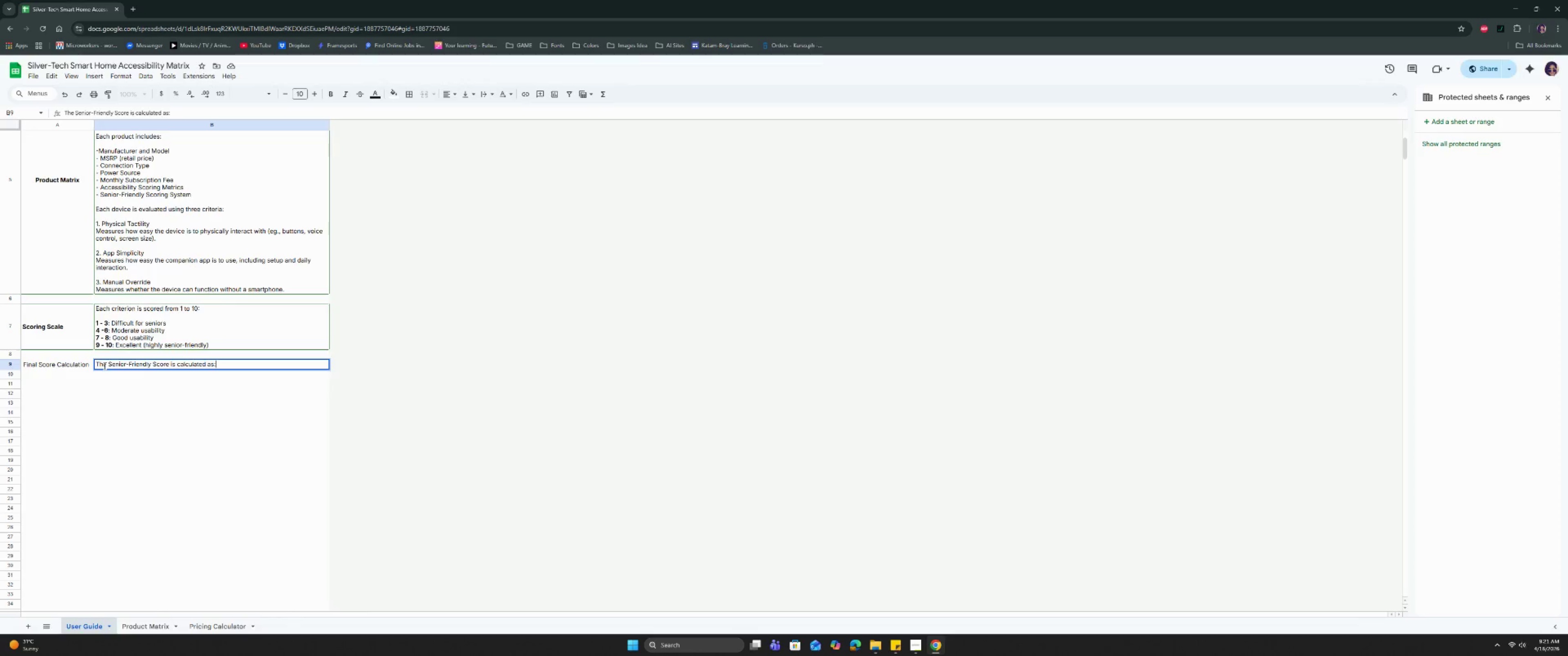 
key(Control+Enter)
 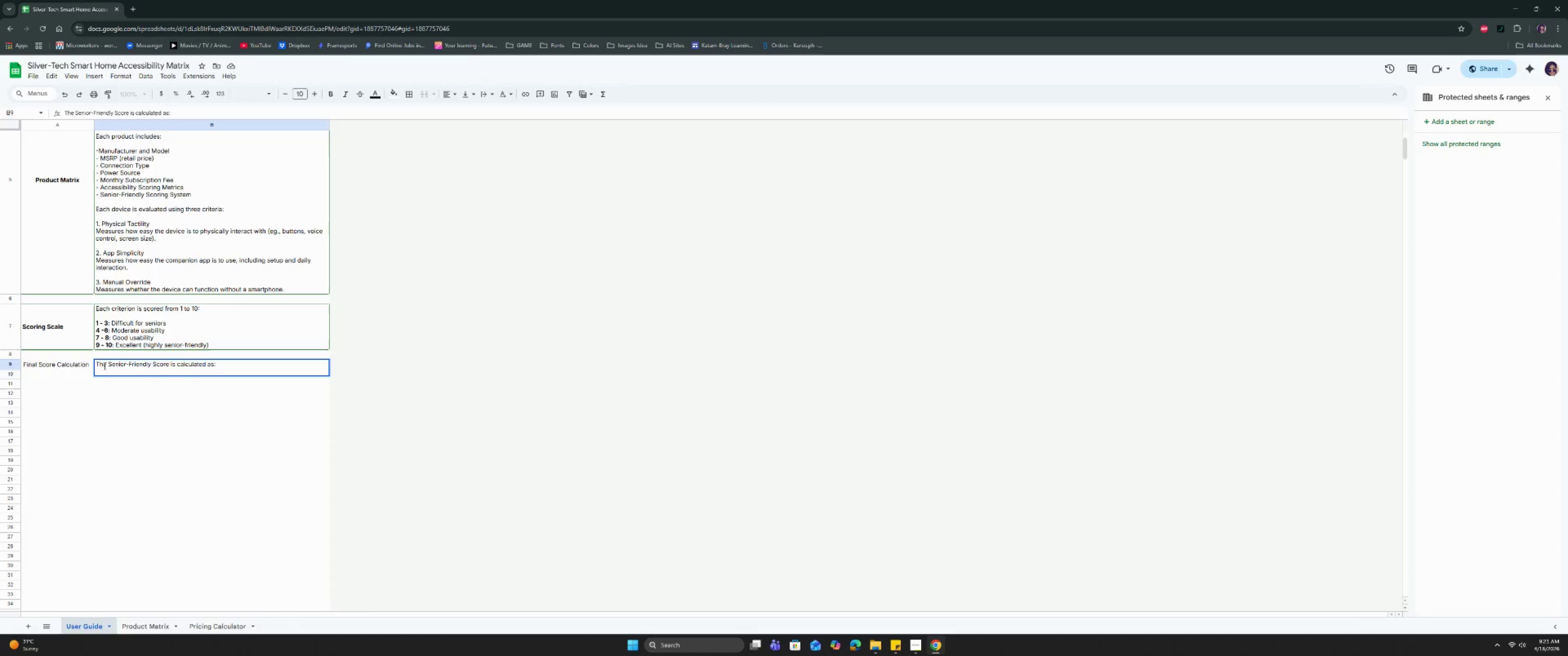 
key(Control+Enter)
 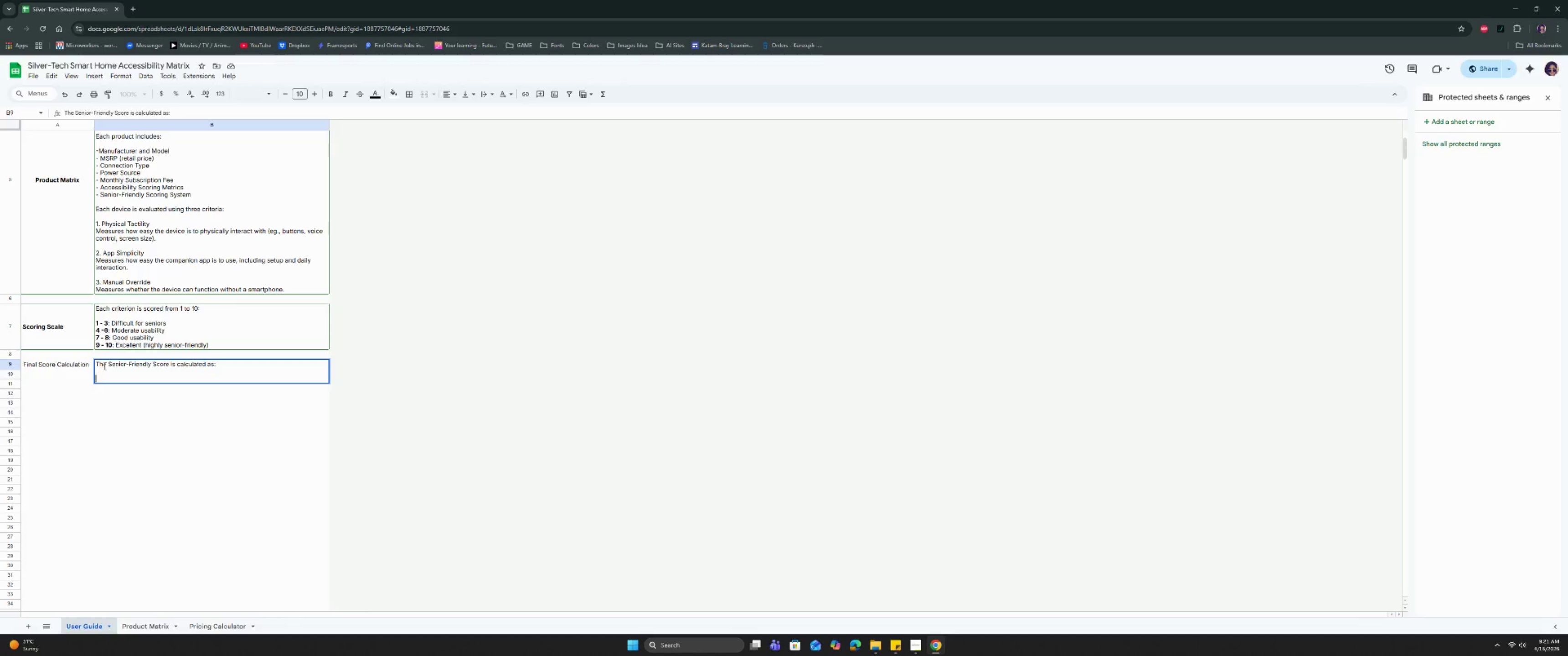 
type(Average of (Tactility + App Sinm)
key(Backspace)
key(Backspace)
type(mplicity + Manual Or)
key(Backspace)
type(verride), rounded to nearest whole number)
 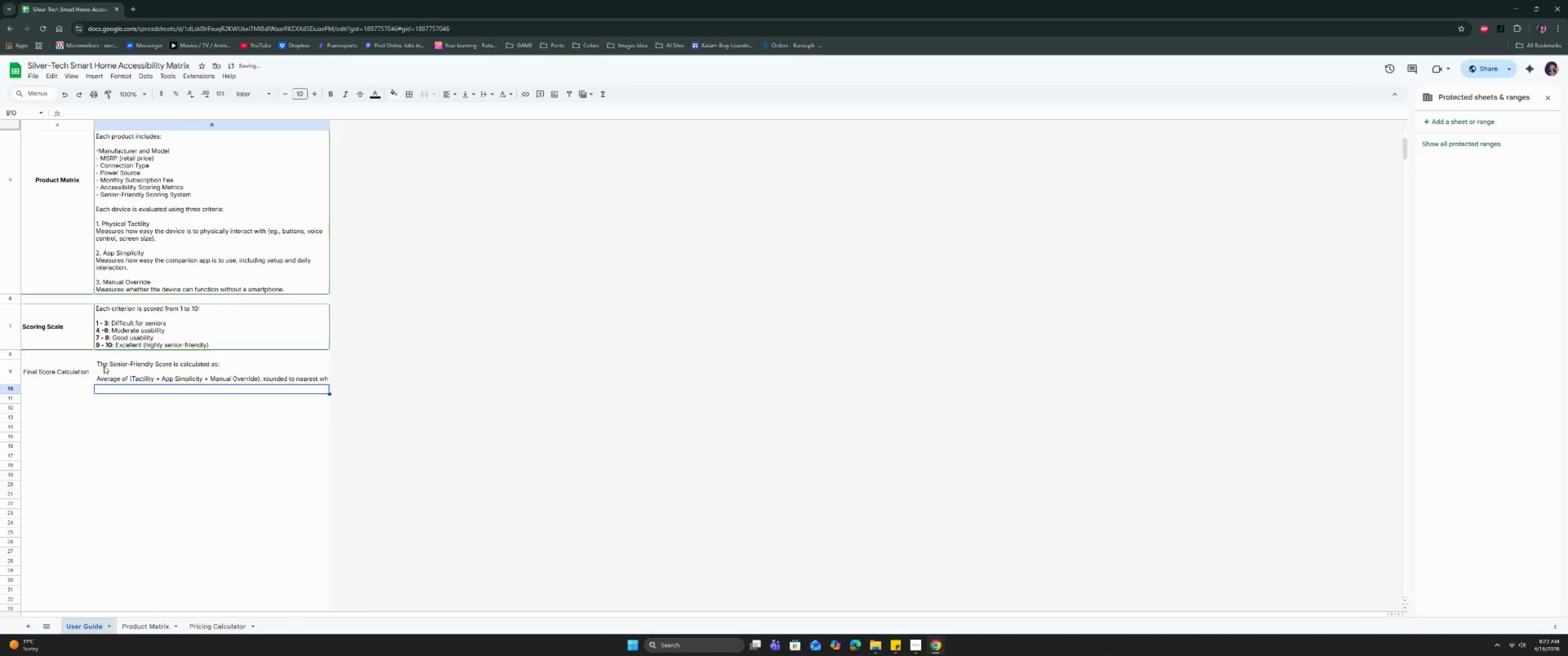 
 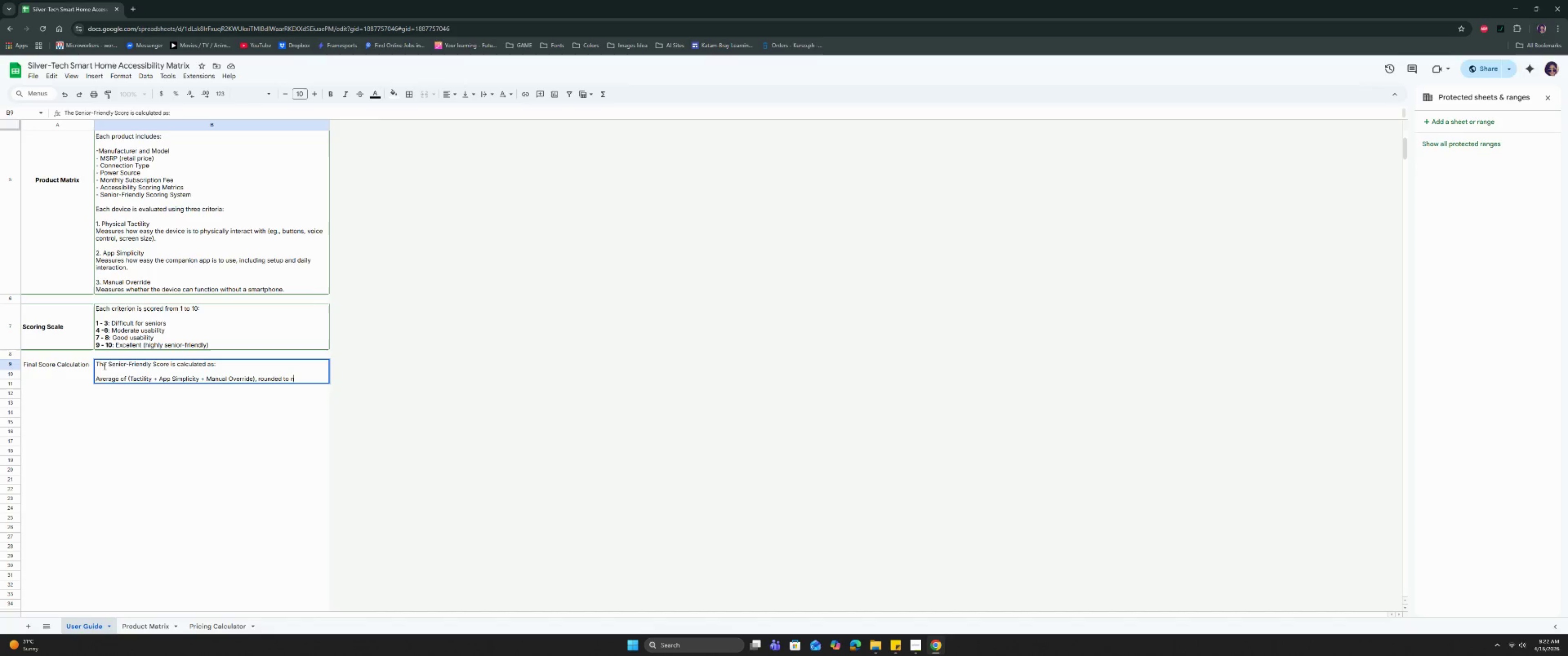 
key(Enter)
 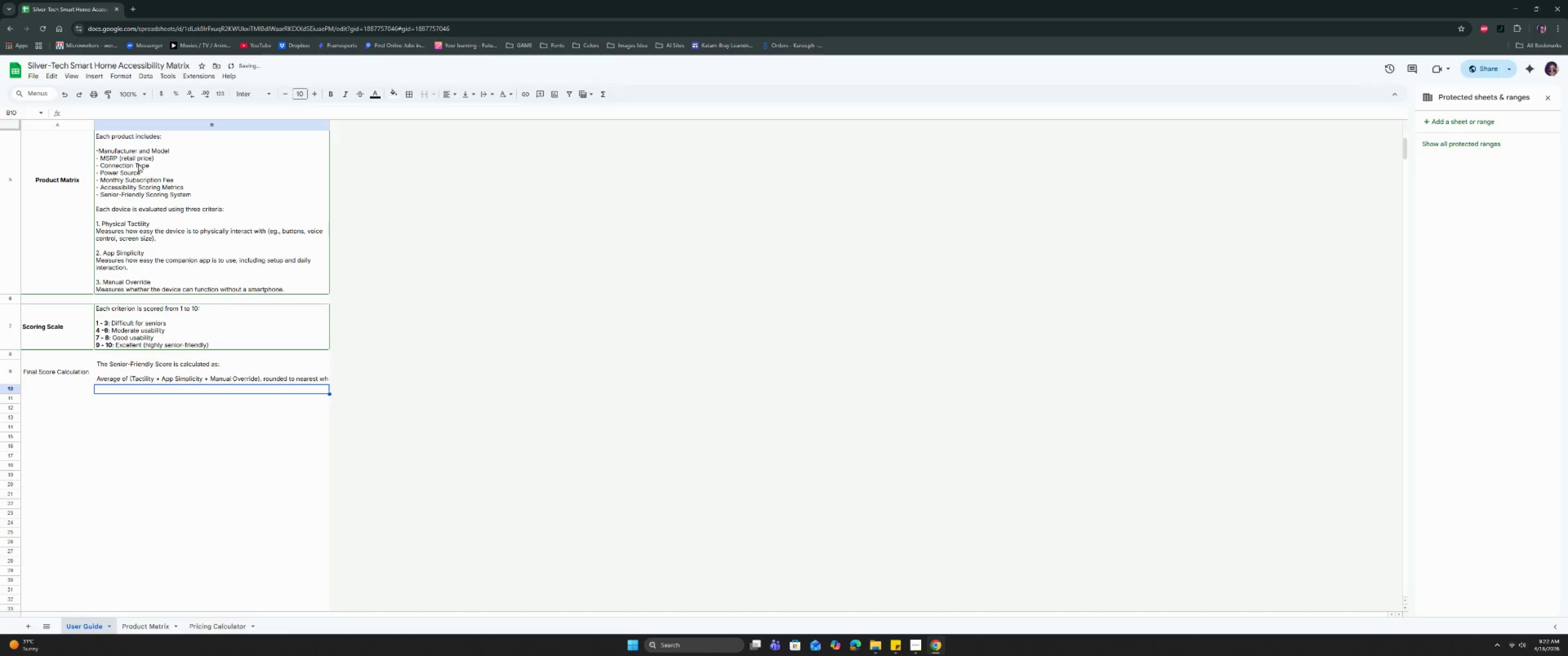 
left_click([152, 121])
 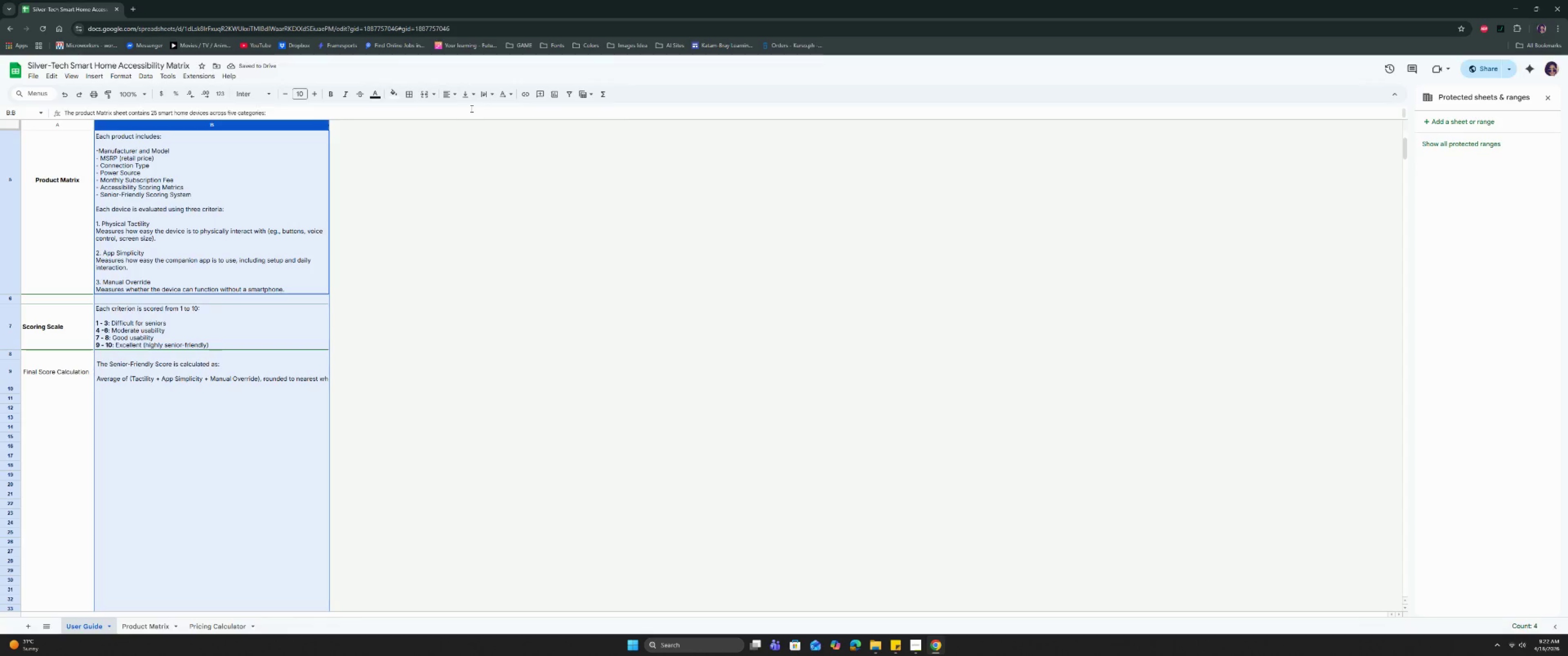 
left_click([469, 96])
 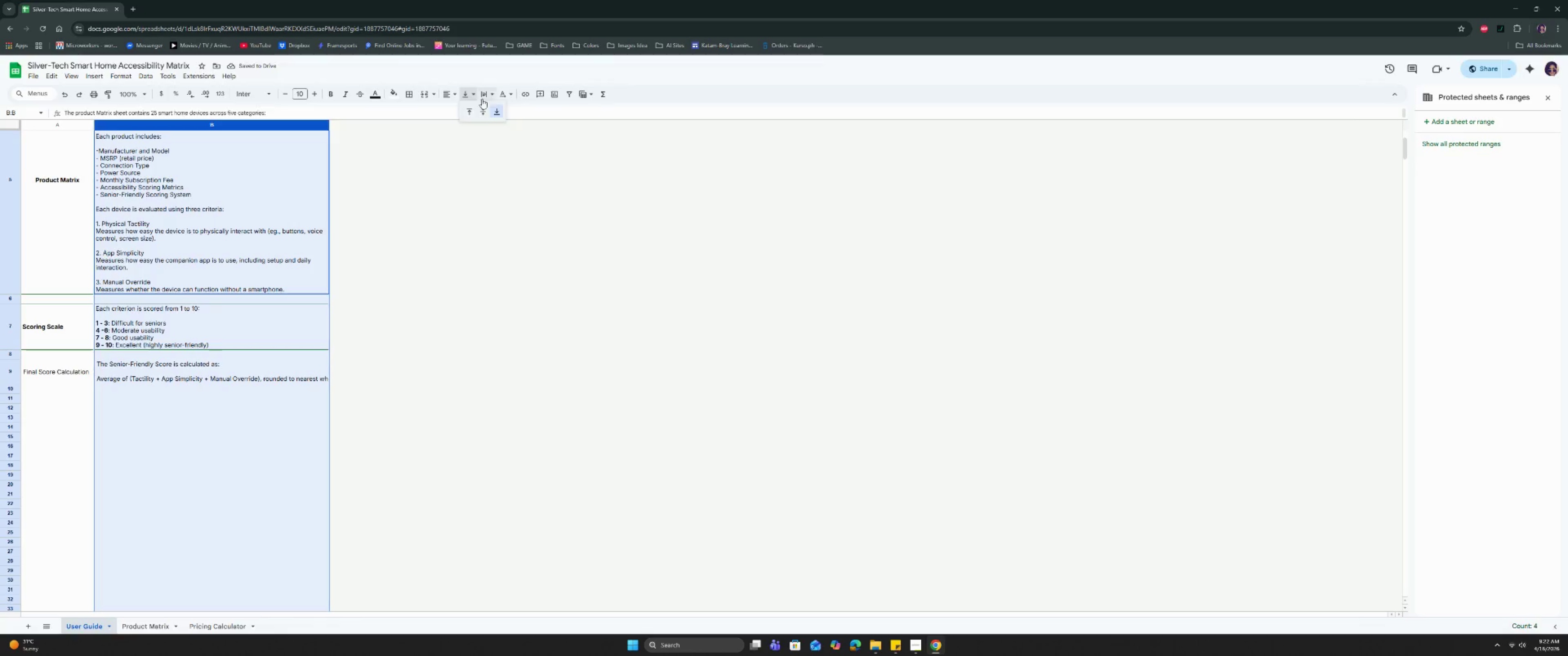 
left_click([487, 92])
 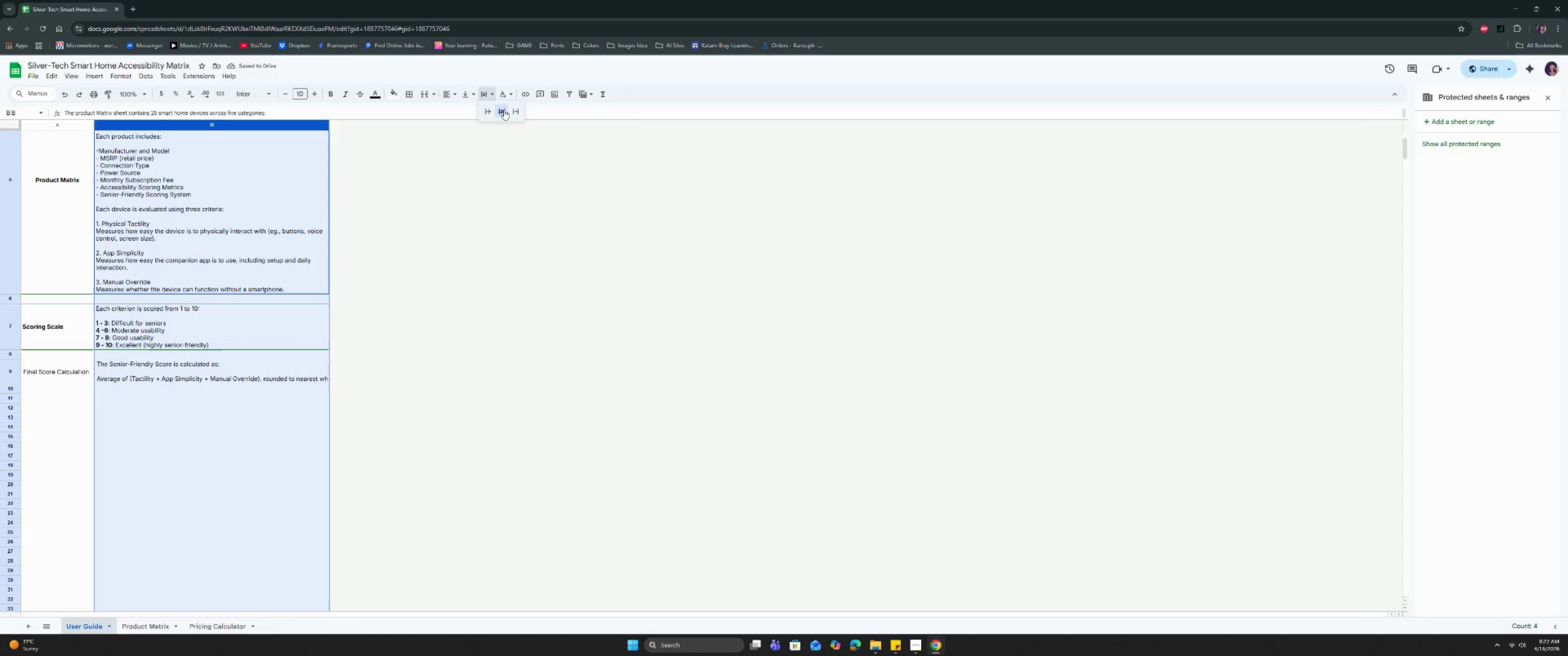 
left_click([504, 110])
 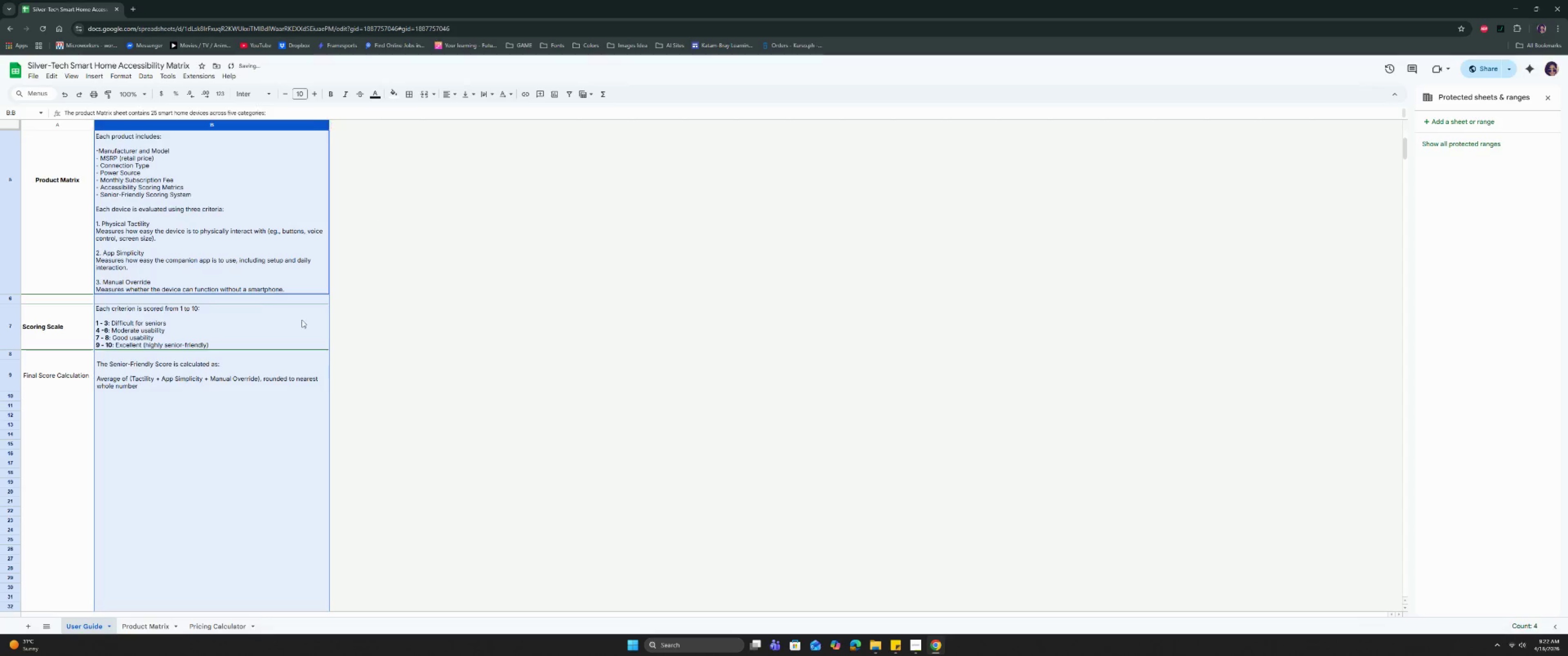 
left_click([263, 361])
 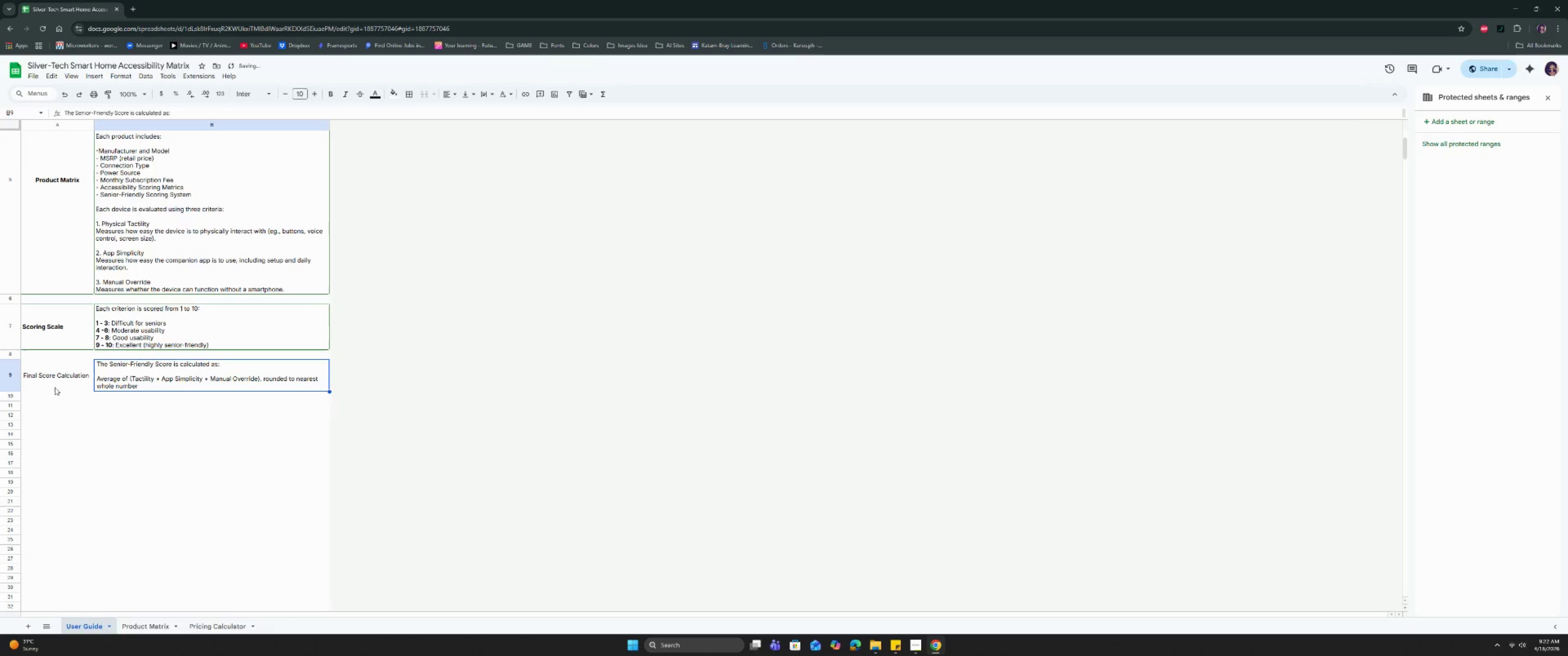 
left_click([55, 387])
 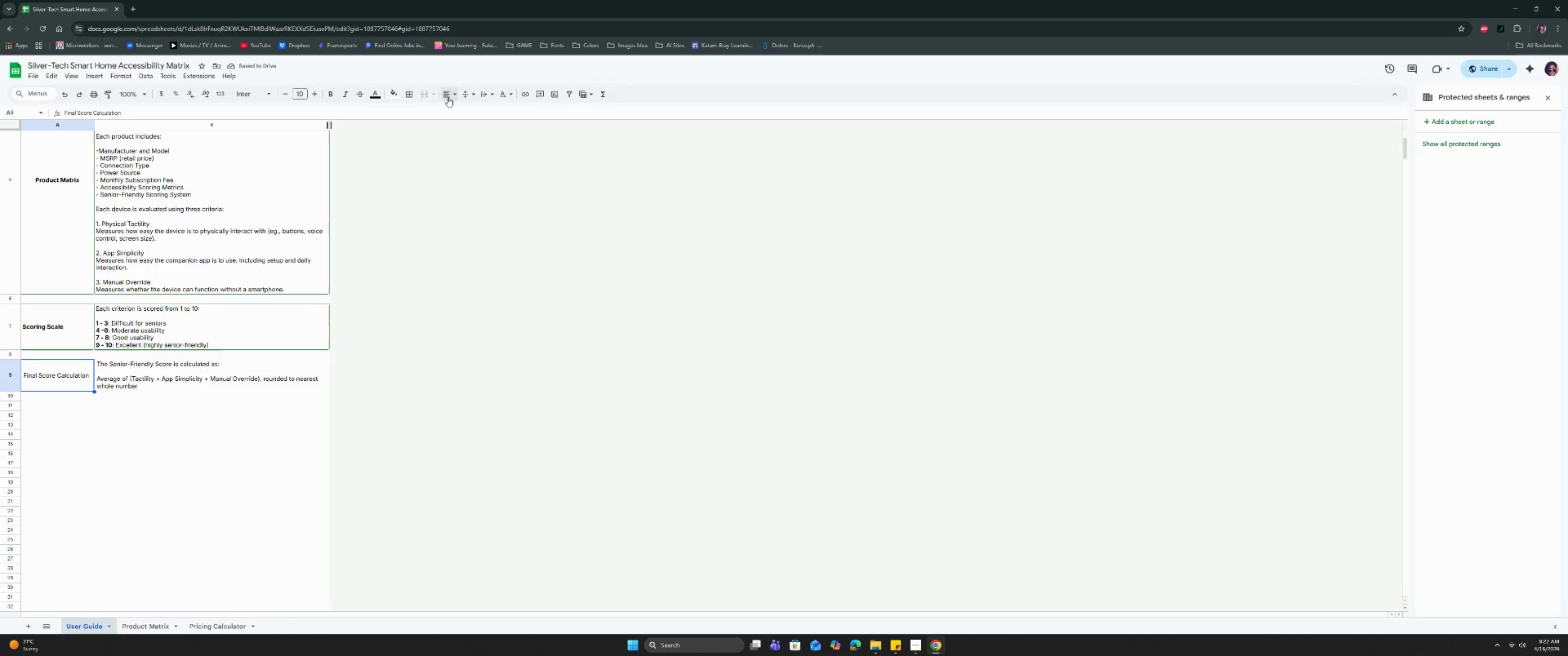 
left_click([447, 94])
 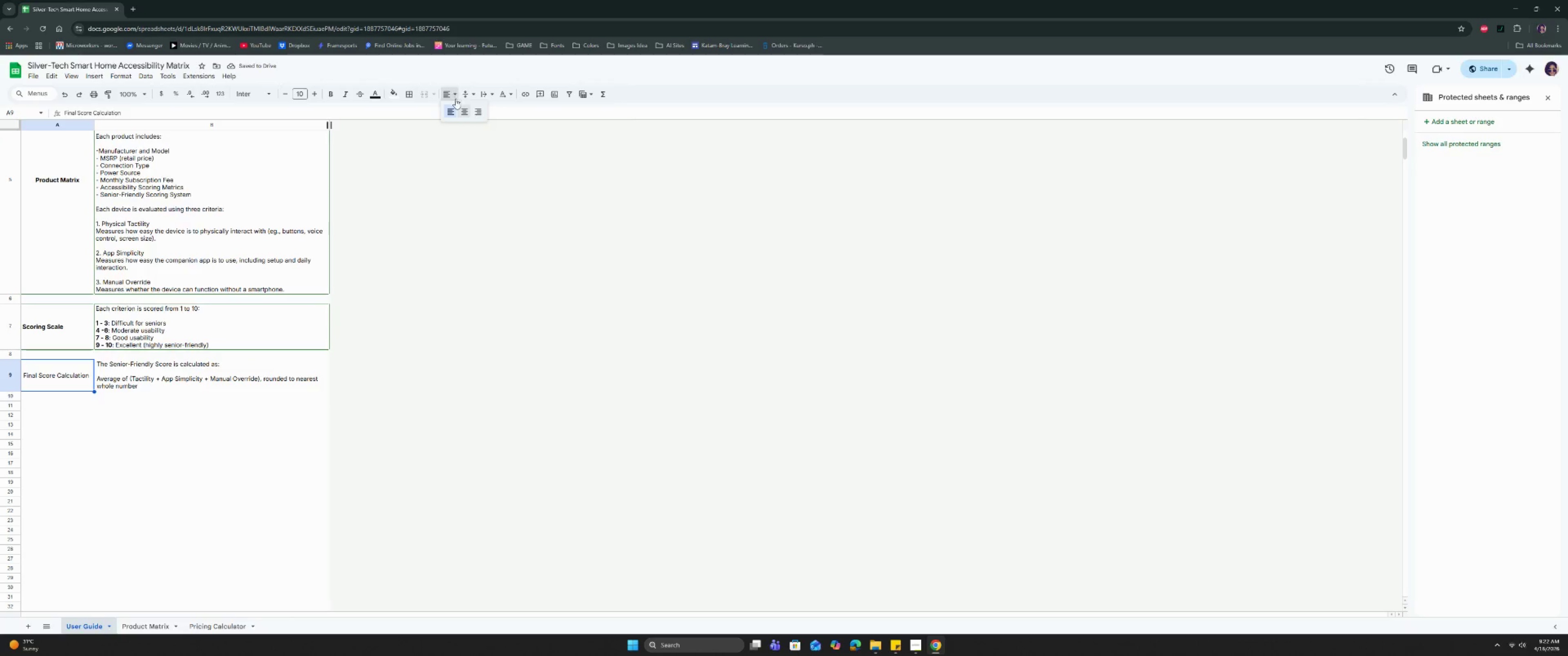 
left_click([464, 109])
 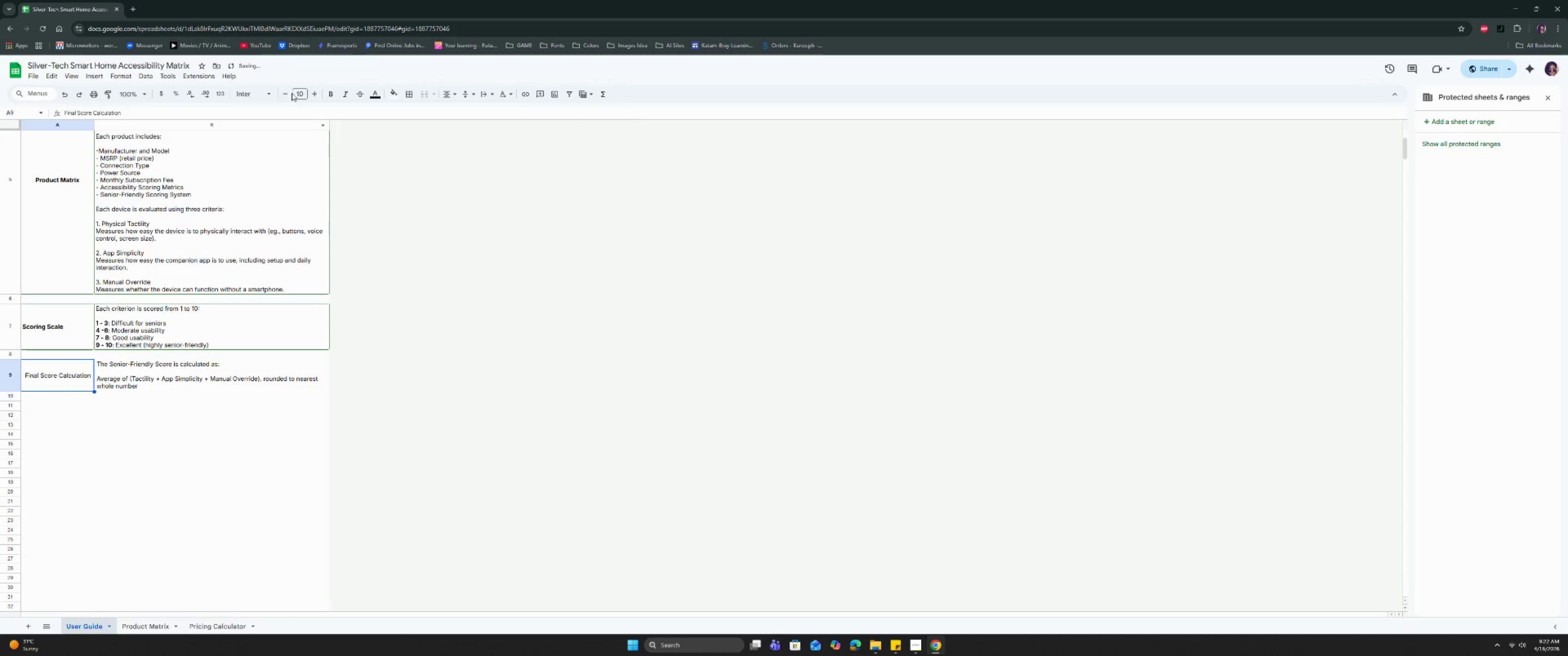 
left_click([329, 94])
 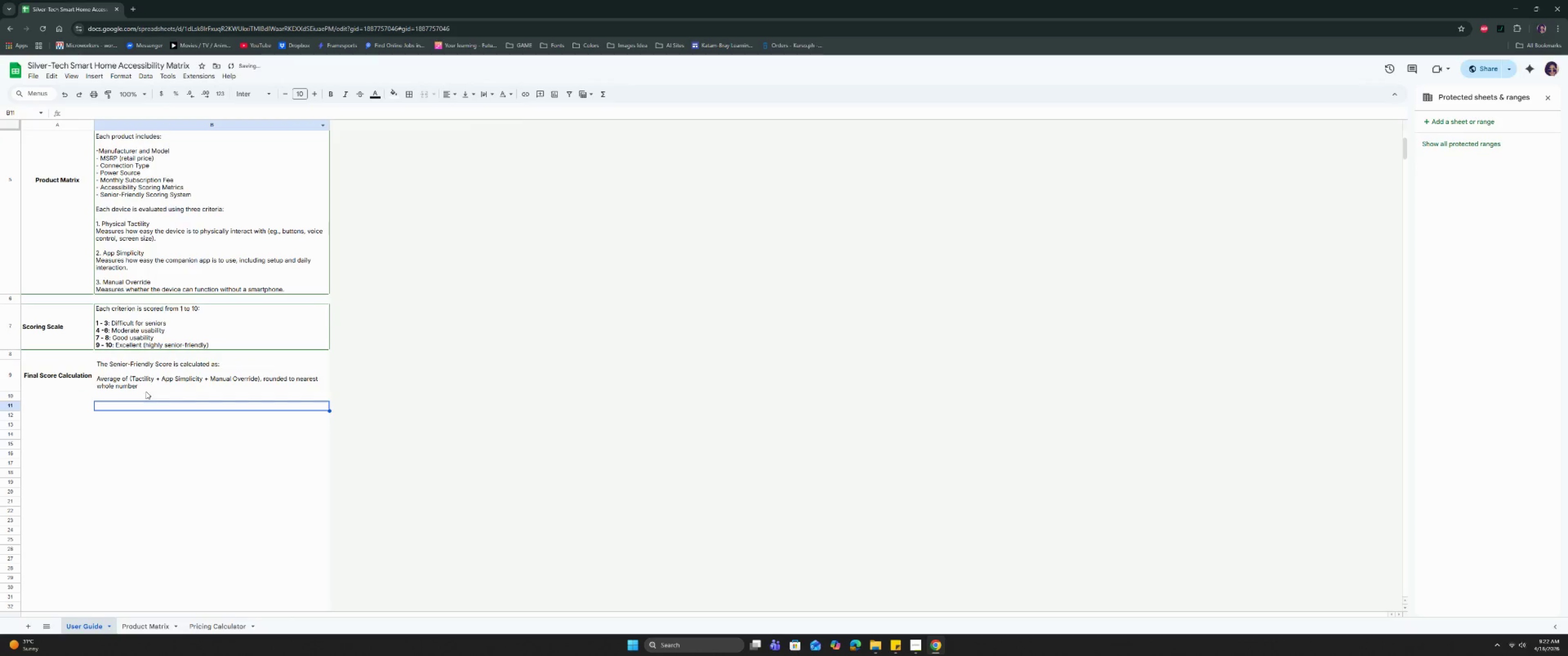 
double_click([147, 385])
 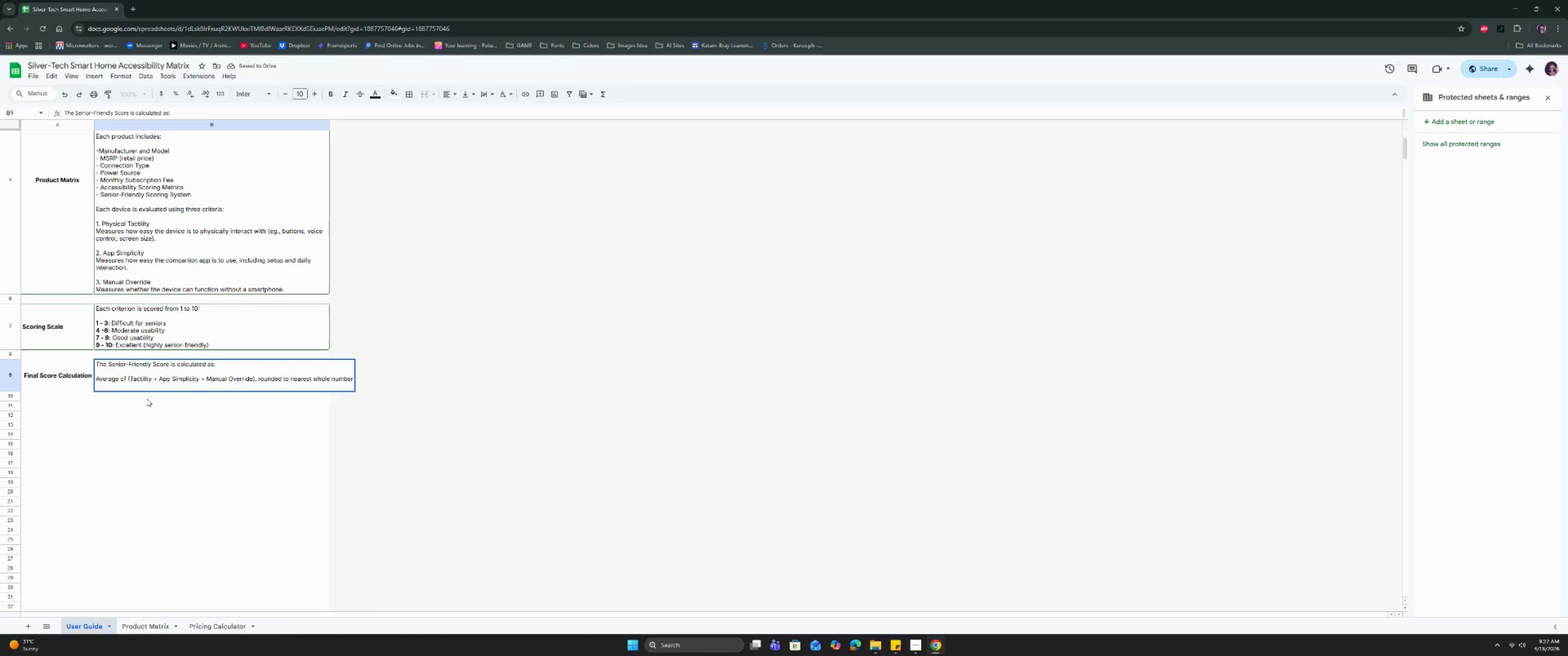 
key(Control+Enter)
 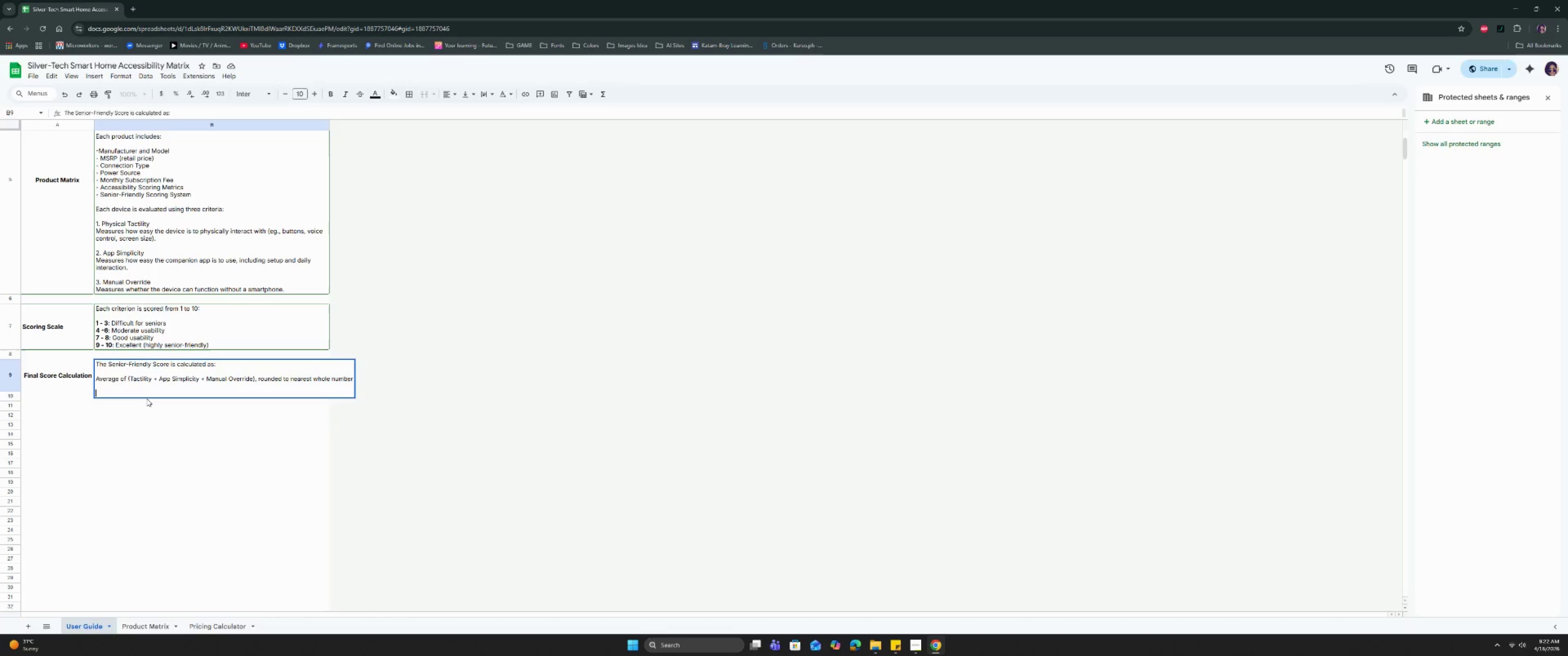 
key(Control+Enter)
 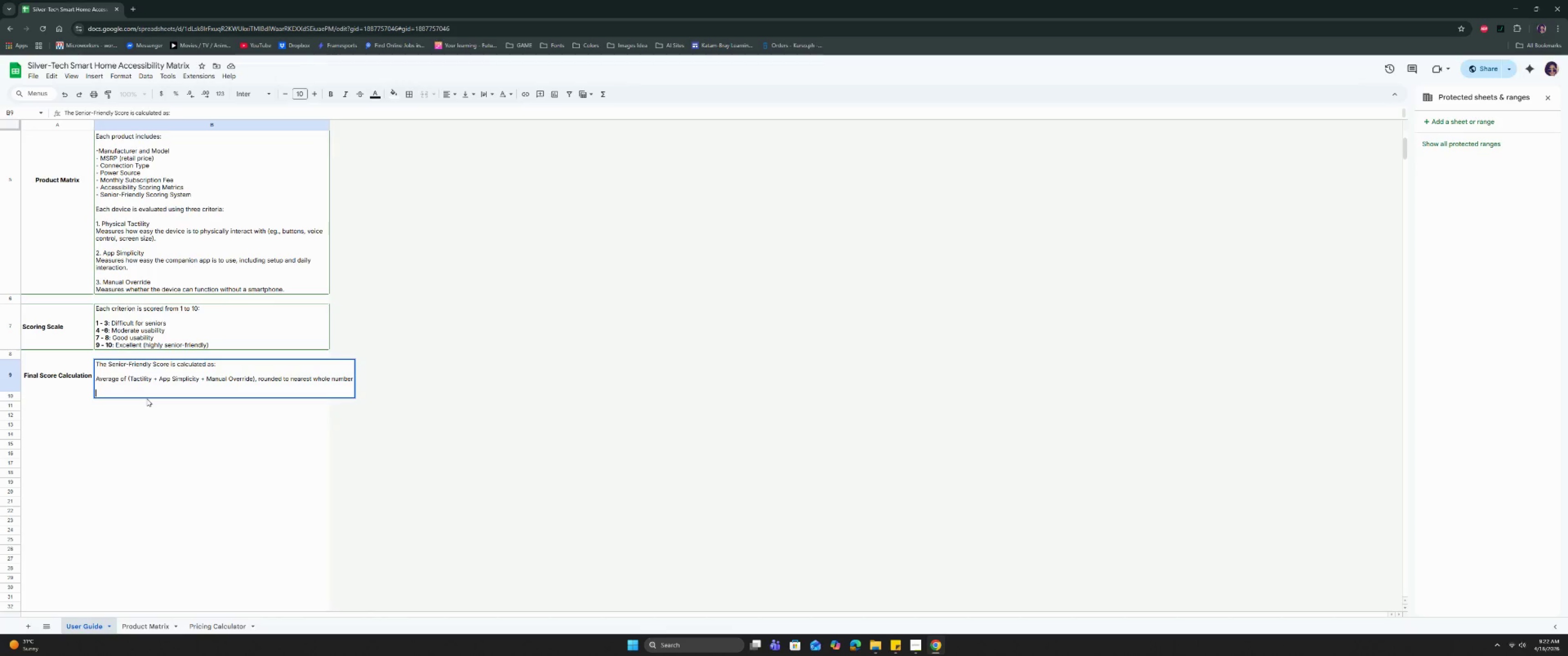 
type(This ensures a balanced evauaton across py)
key(Backspace)
type(jy)
key(Backspace)
key(Backspace)
type(hysical, digital a)
key(Backspace)
key(Backspace)
type(, and independently usbi)
key(Backspace)
key(Backspace)
type(ability.)
 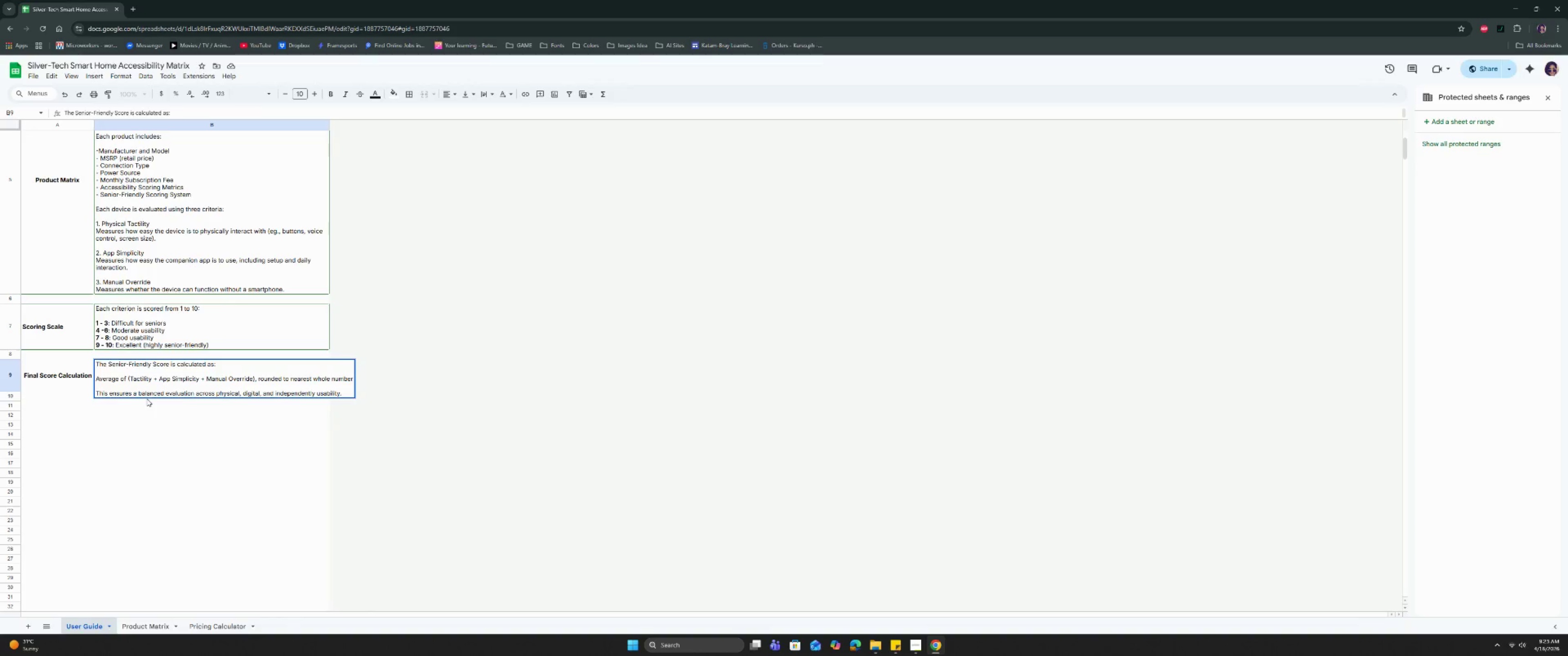 
key(Enter)
 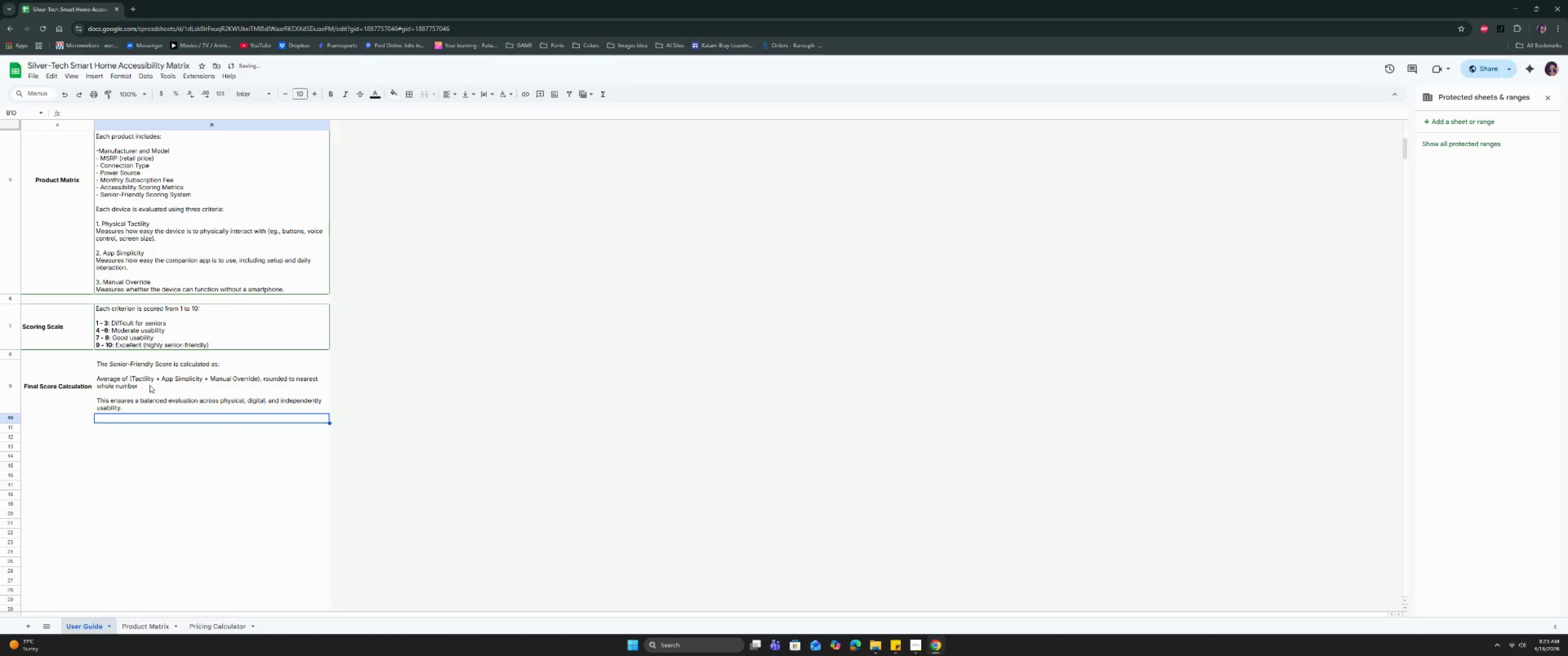 
left_click([63, 391])
 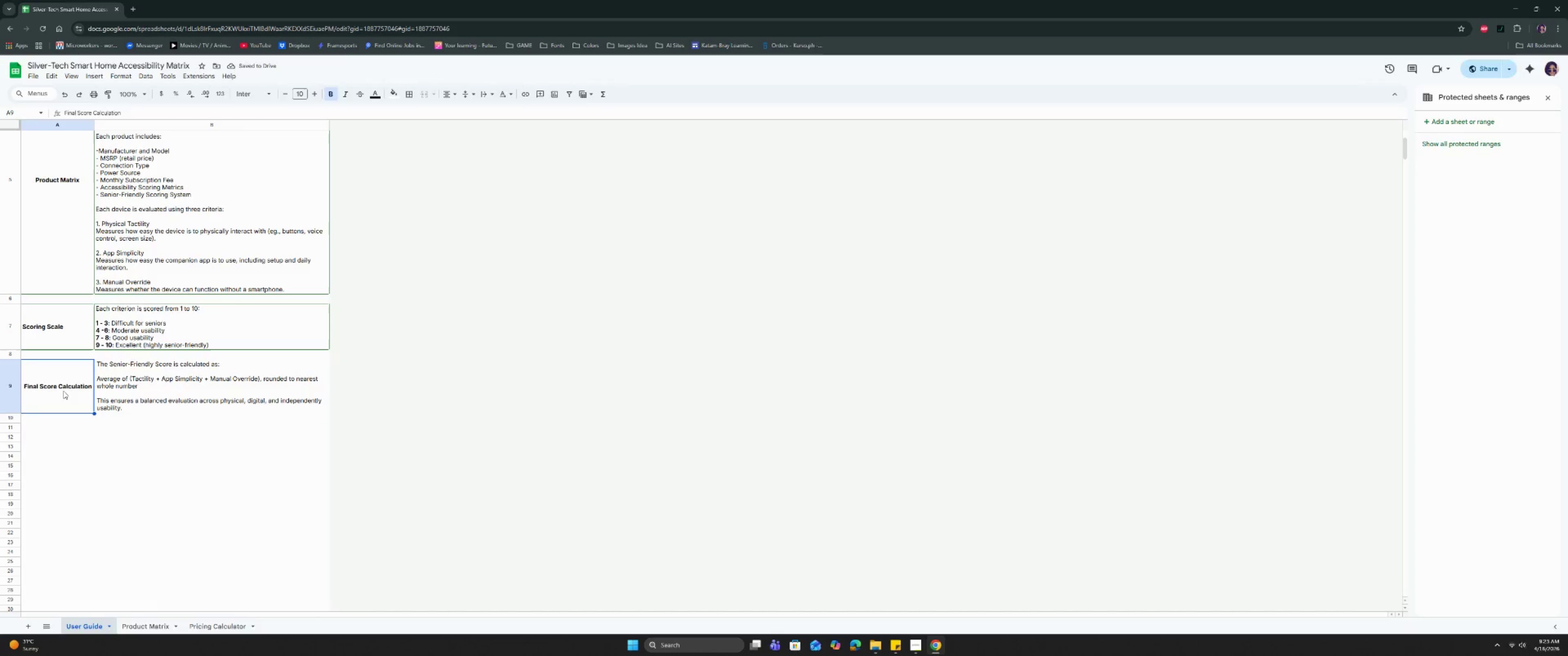 
left_click_drag(start_coordinate=[63, 391], to_coordinate=[145, 390])
 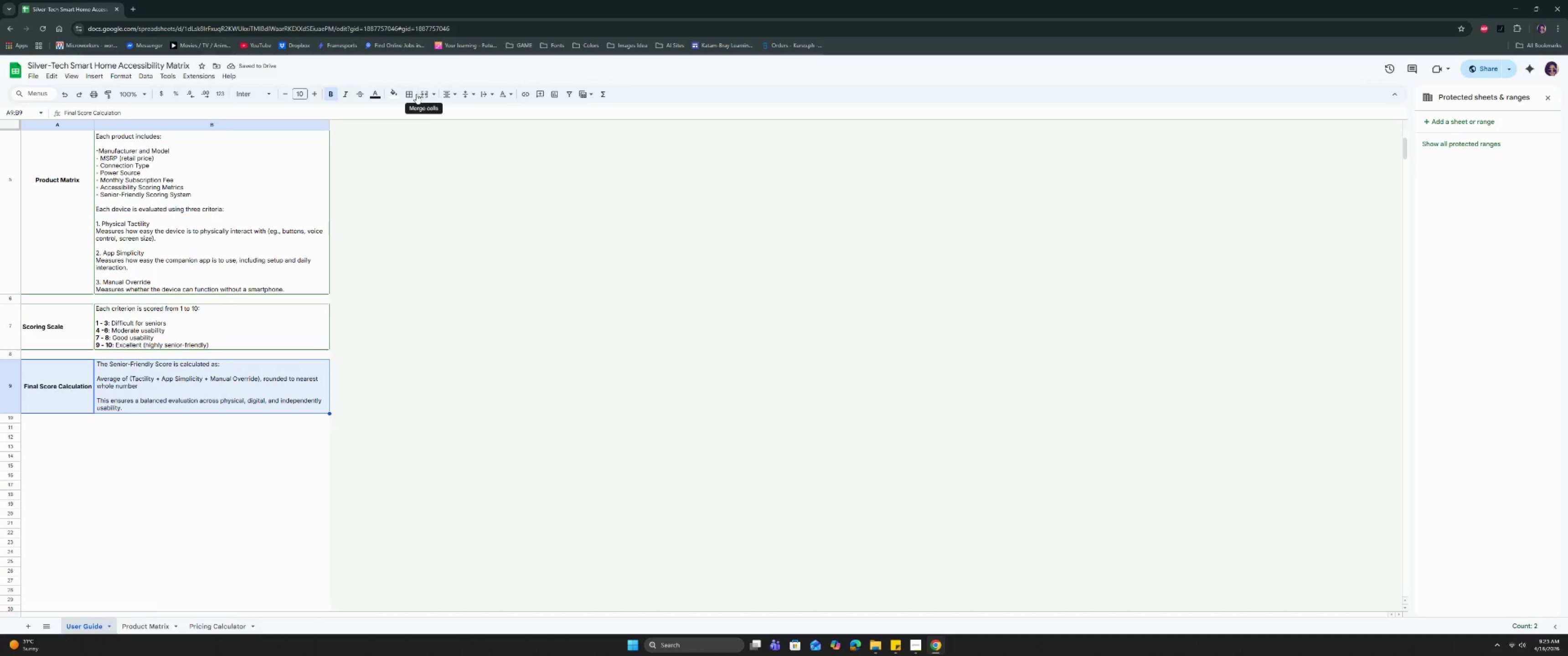 
left_click([431, 110])
 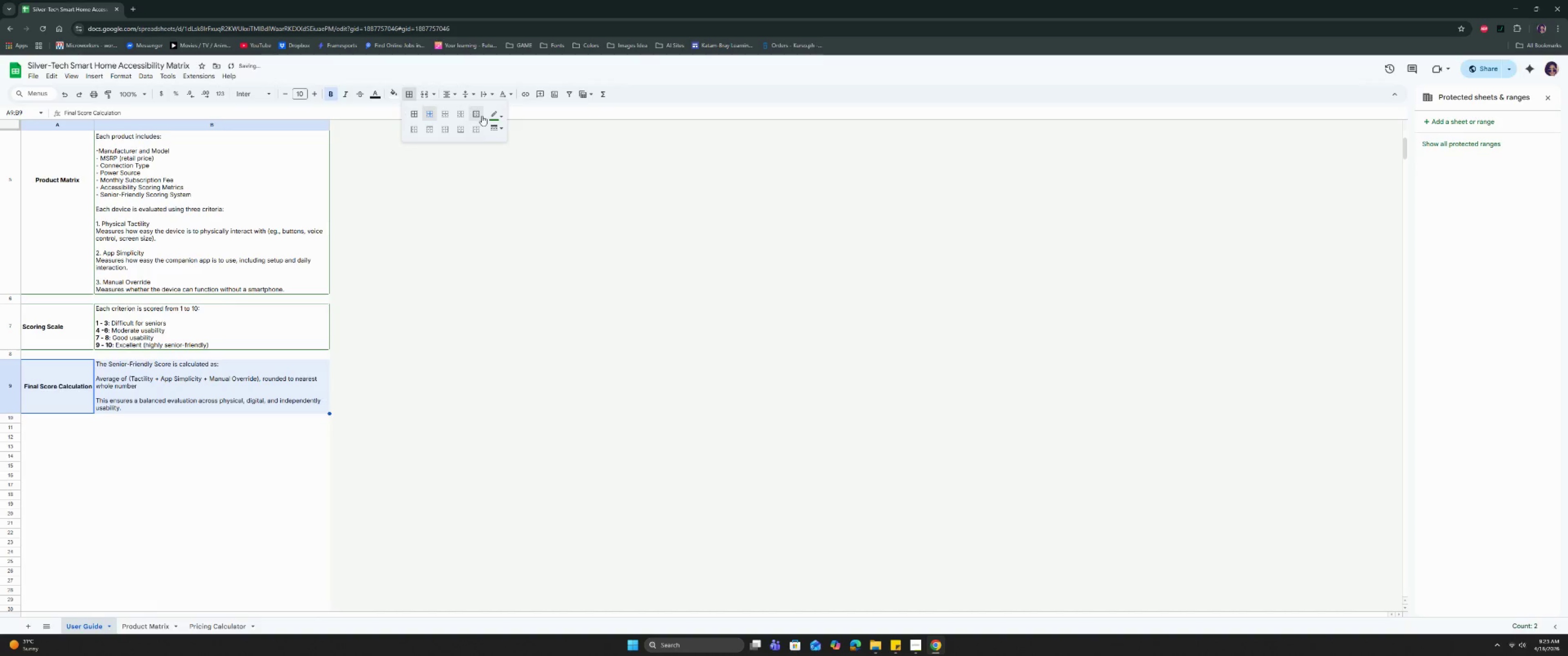 
left_click([482, 116])
 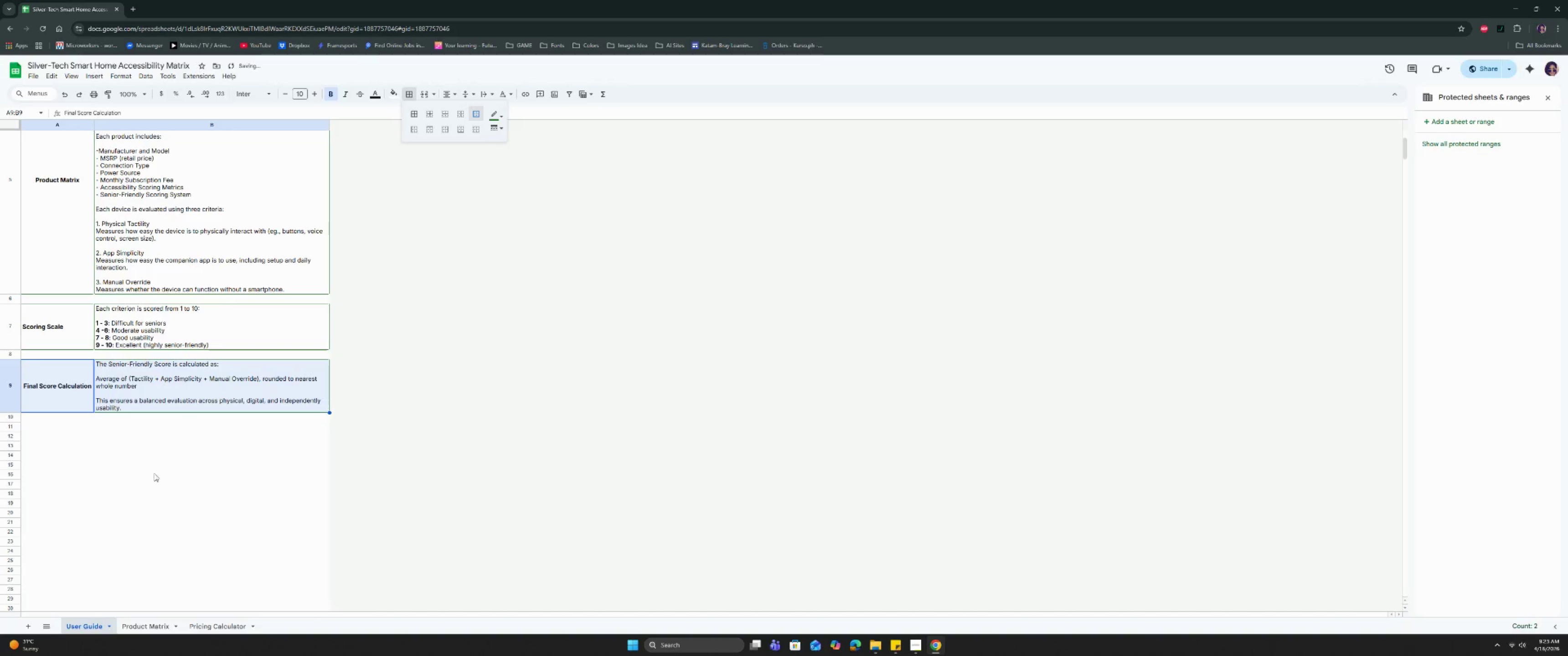 
left_click([147, 482])
 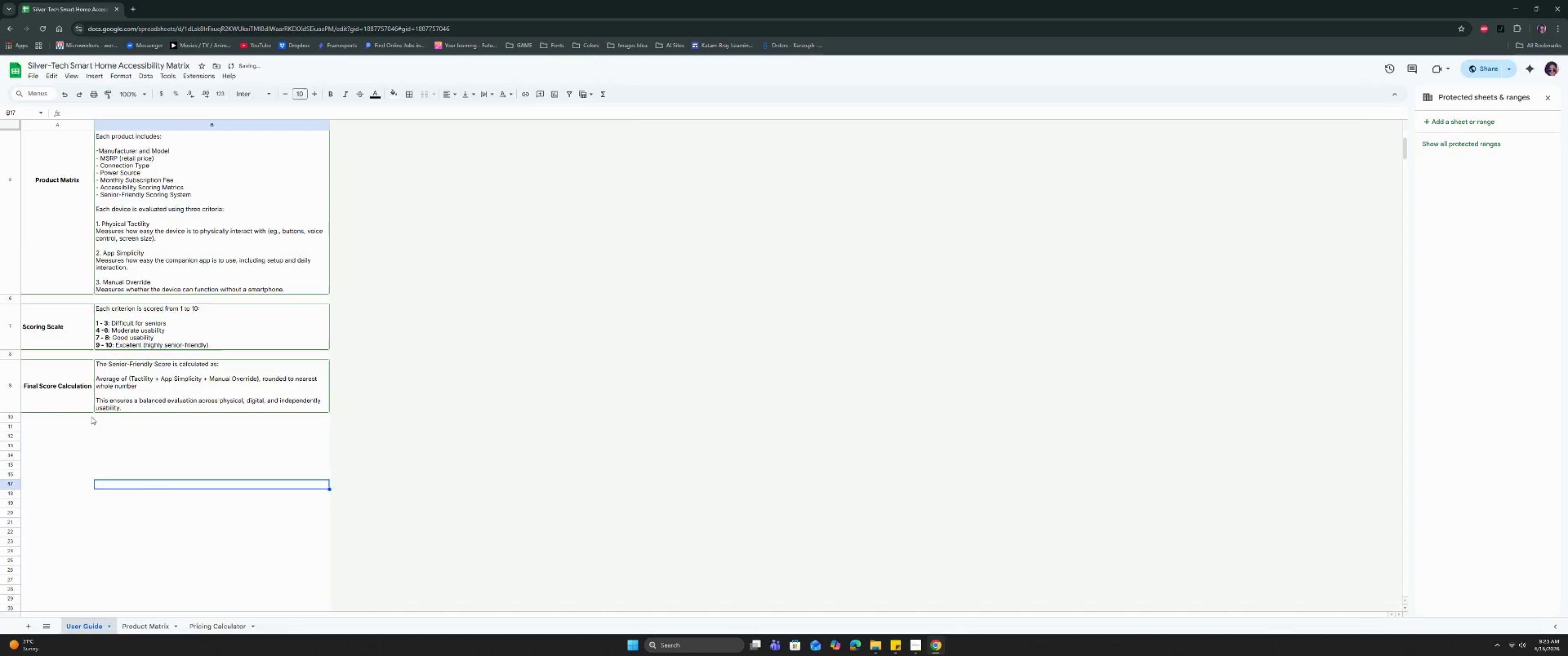 
scroll: coordinate [91, 416], scroll_direction: down, amount: 2.0
 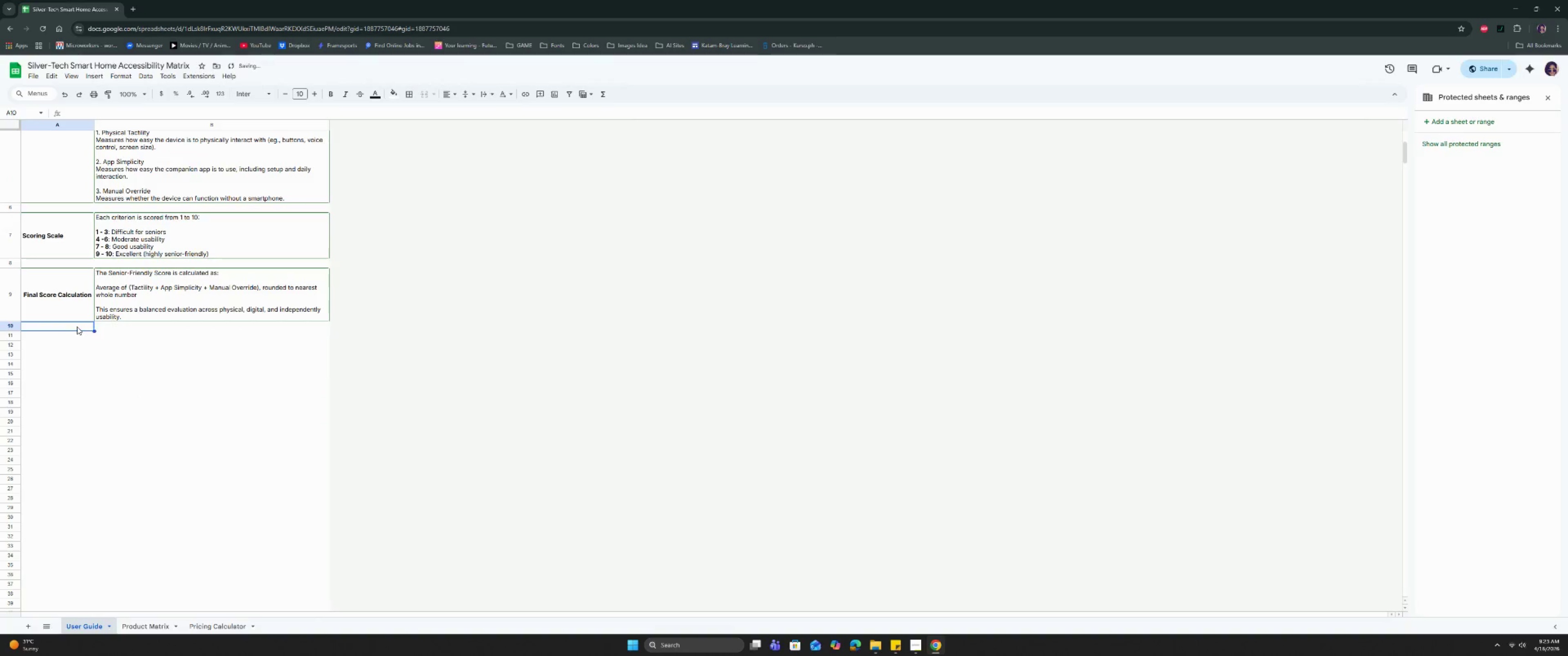 
double_click([78, 335])
 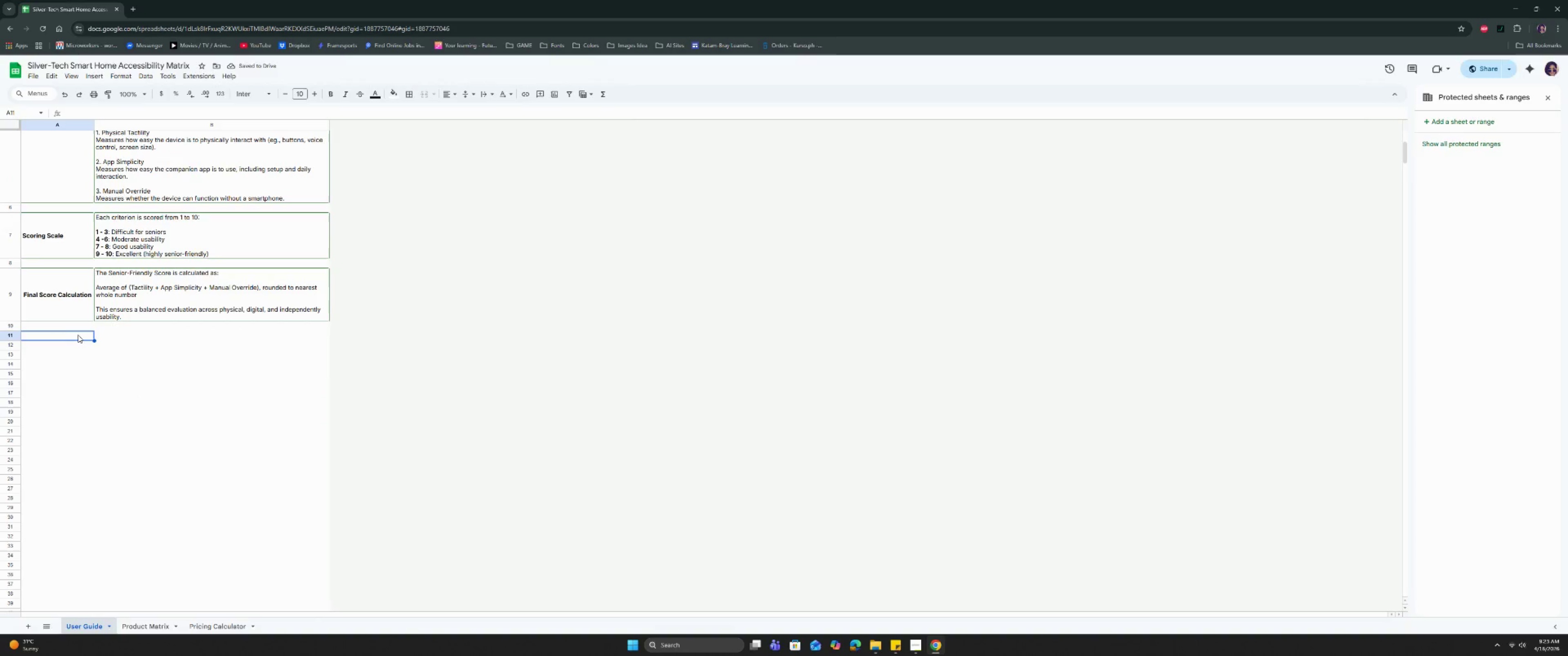 
type(ricing )
 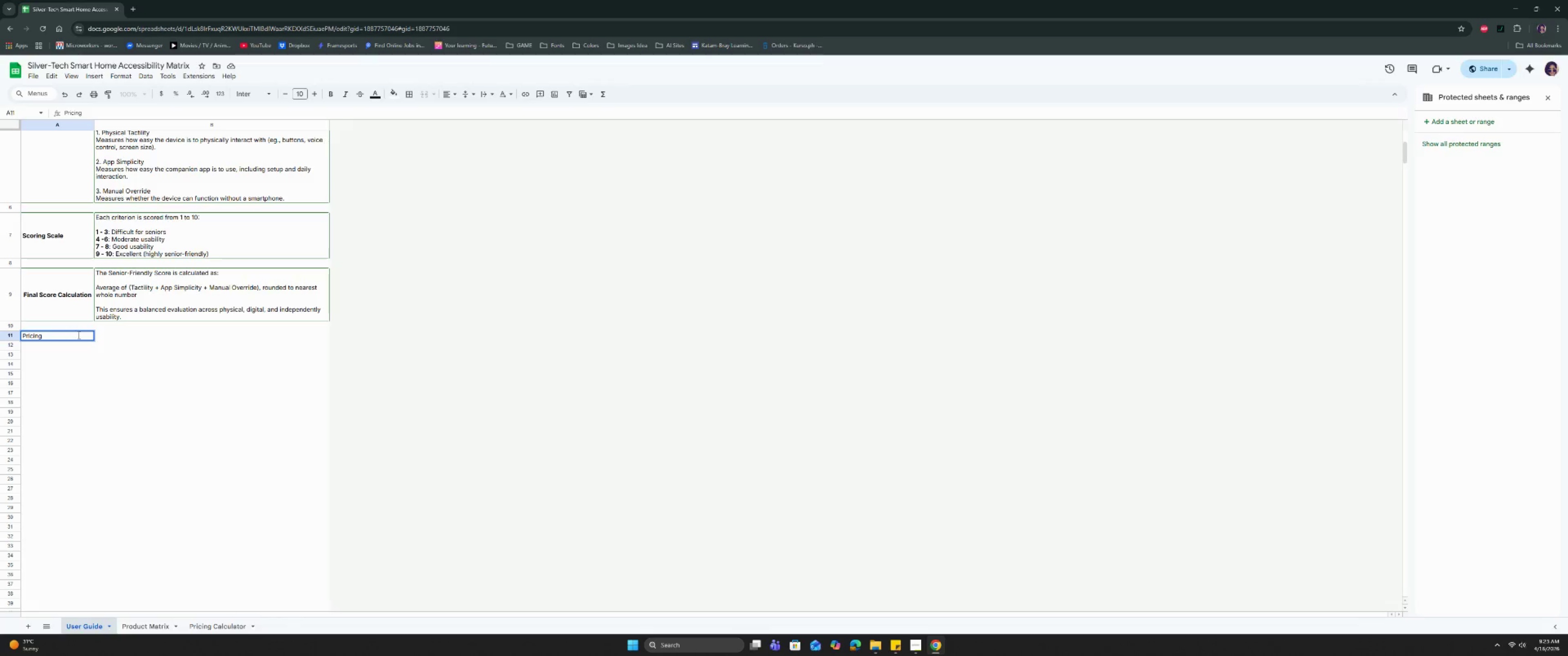 
hold_key(key=P, duration=0.42)
 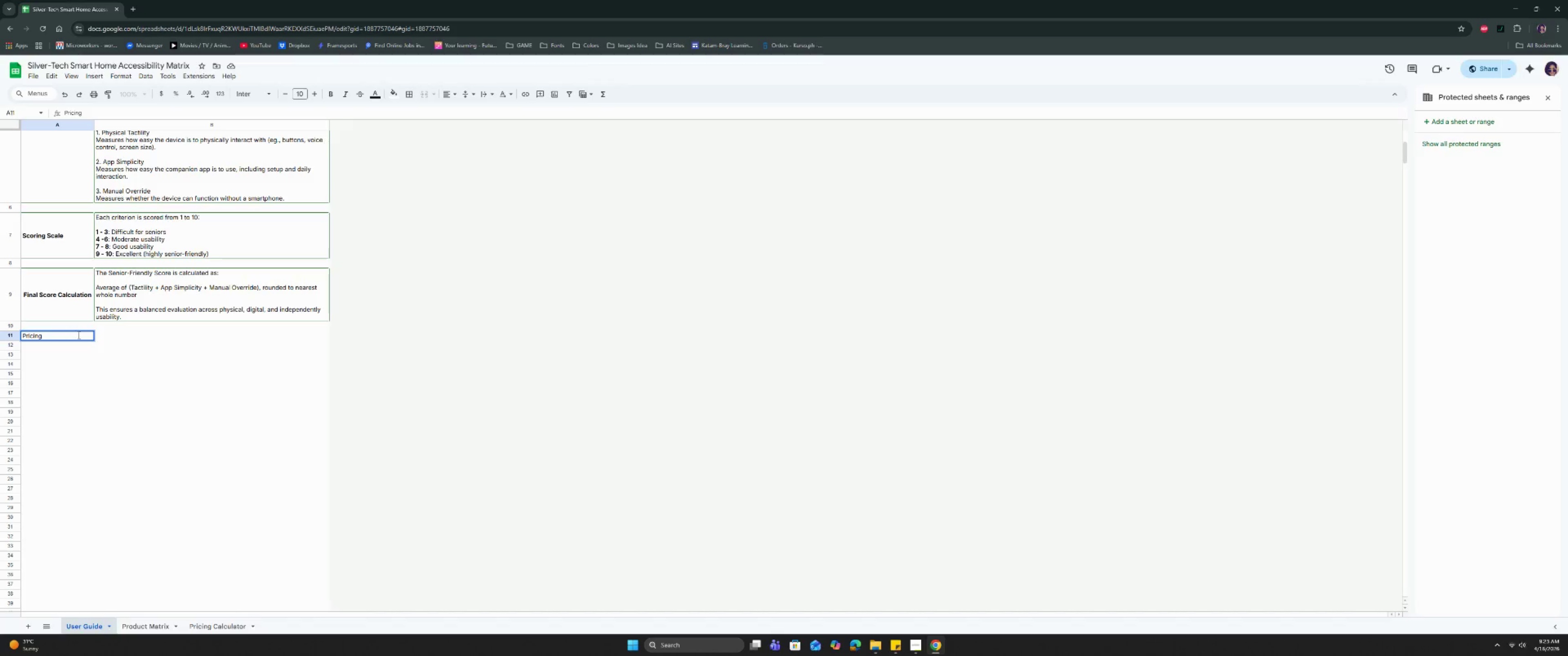 
double_click([77, 338])
 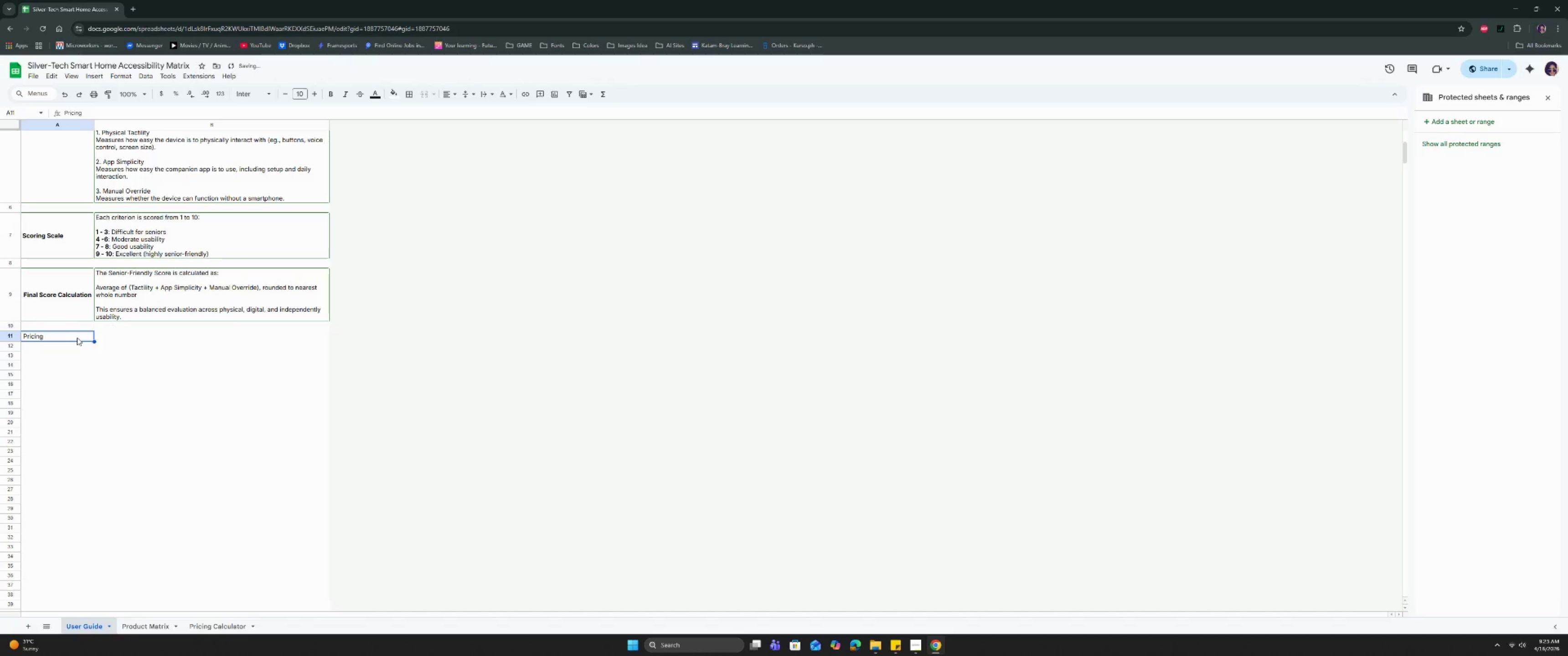 
key(Control+B)
 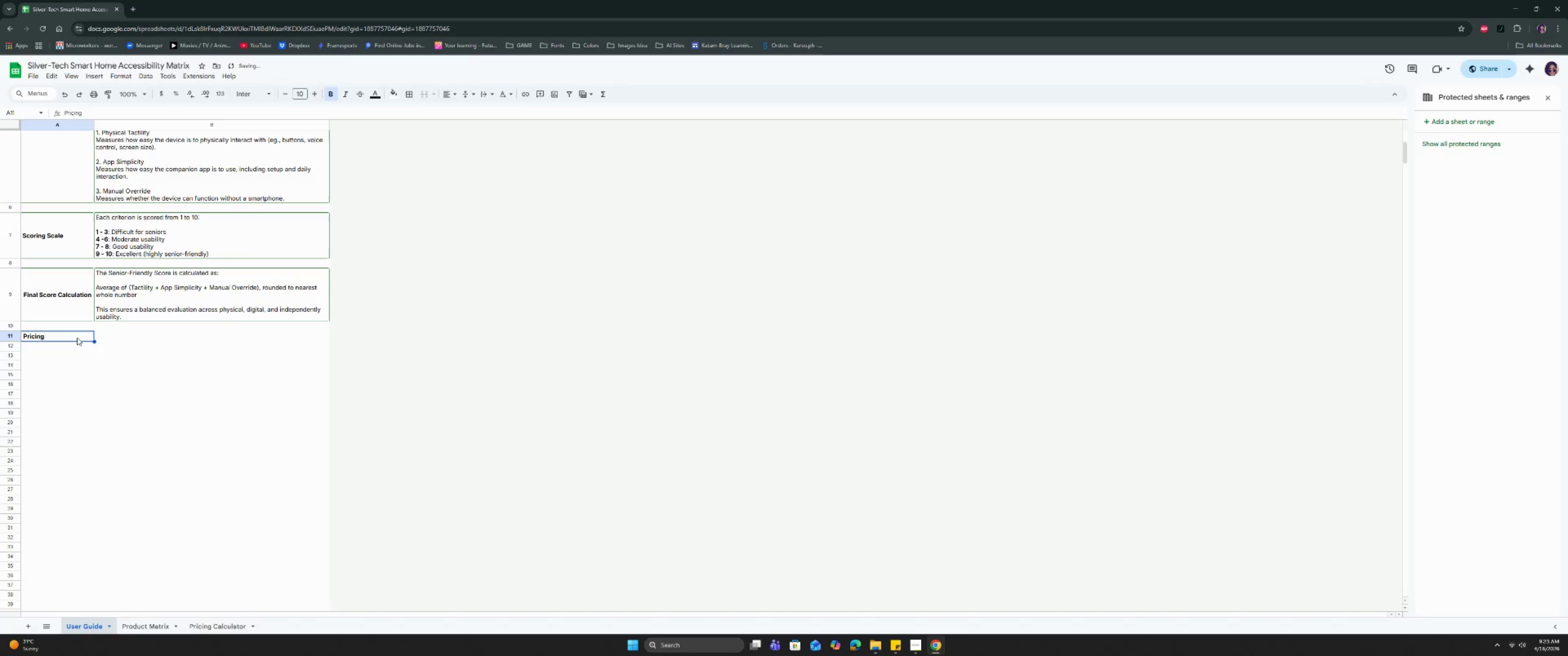 
left_click([77, 338])
 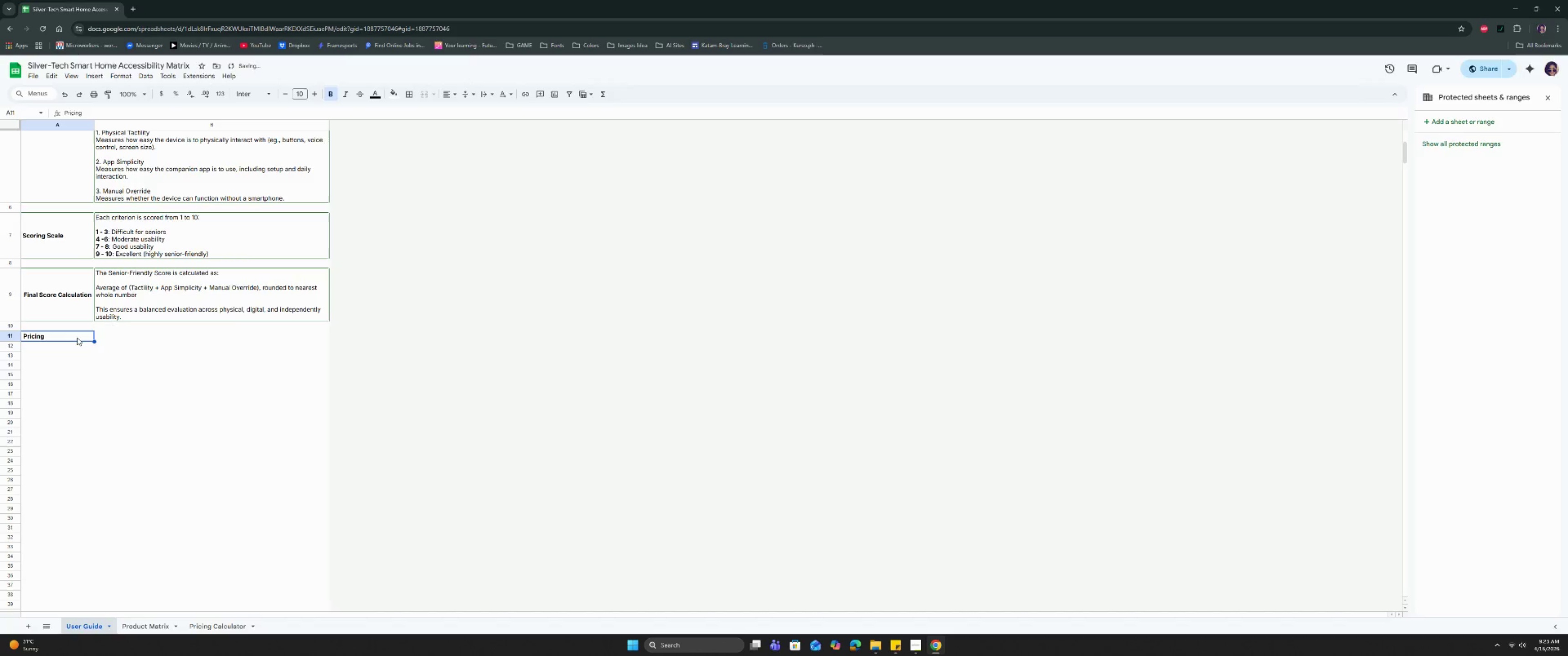 
key(Enter)
 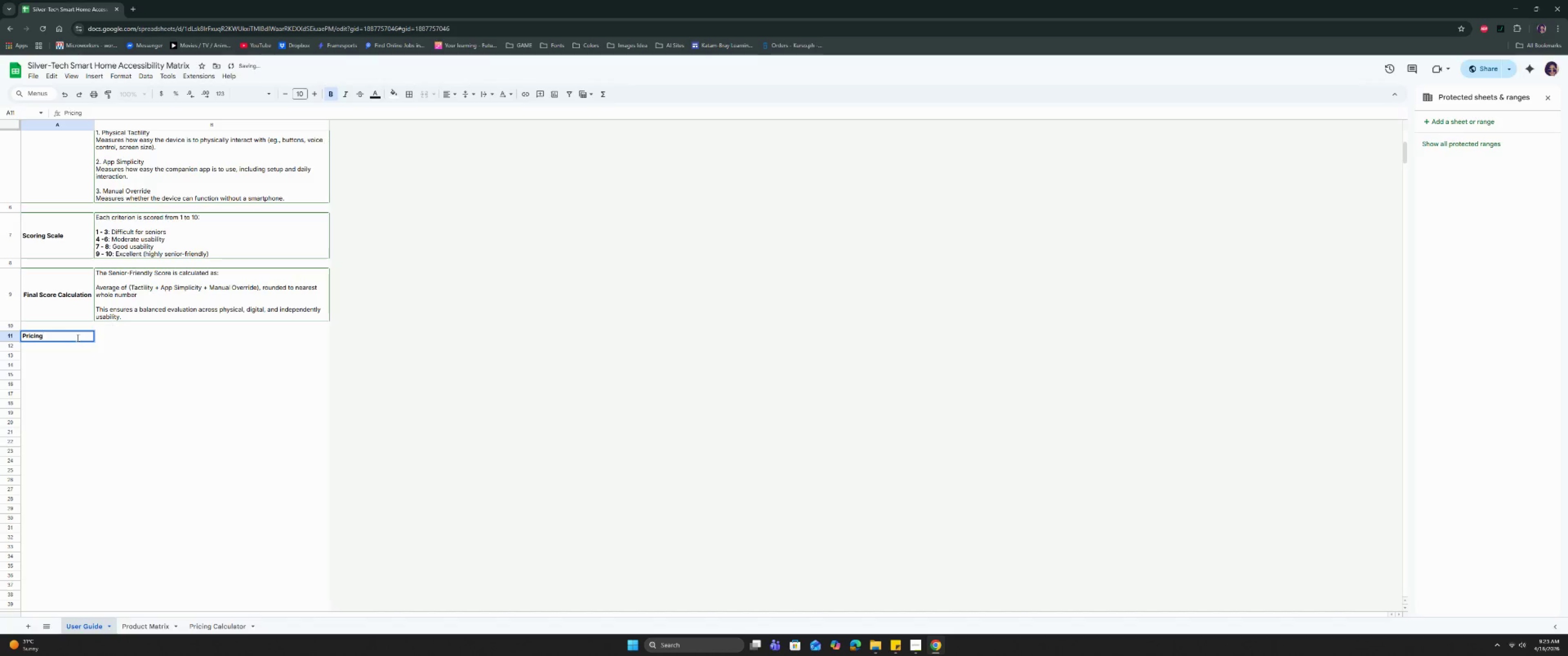 
type(Calculator)
key(Tab)
type(The Pr)
key(Backspace)
key(Backspace)
type(Oruc)
key(Backspace)
key(Backspace)
key(Backspace)
key(Backspace)
type(Prifcin)
key(Backspace)
key(Backspace)
key(Backspace)
key(Backspace)
type(cing Calculator sheets)
key(Backspace)
type( allows t)
key(Backspace)
type(users to:)
 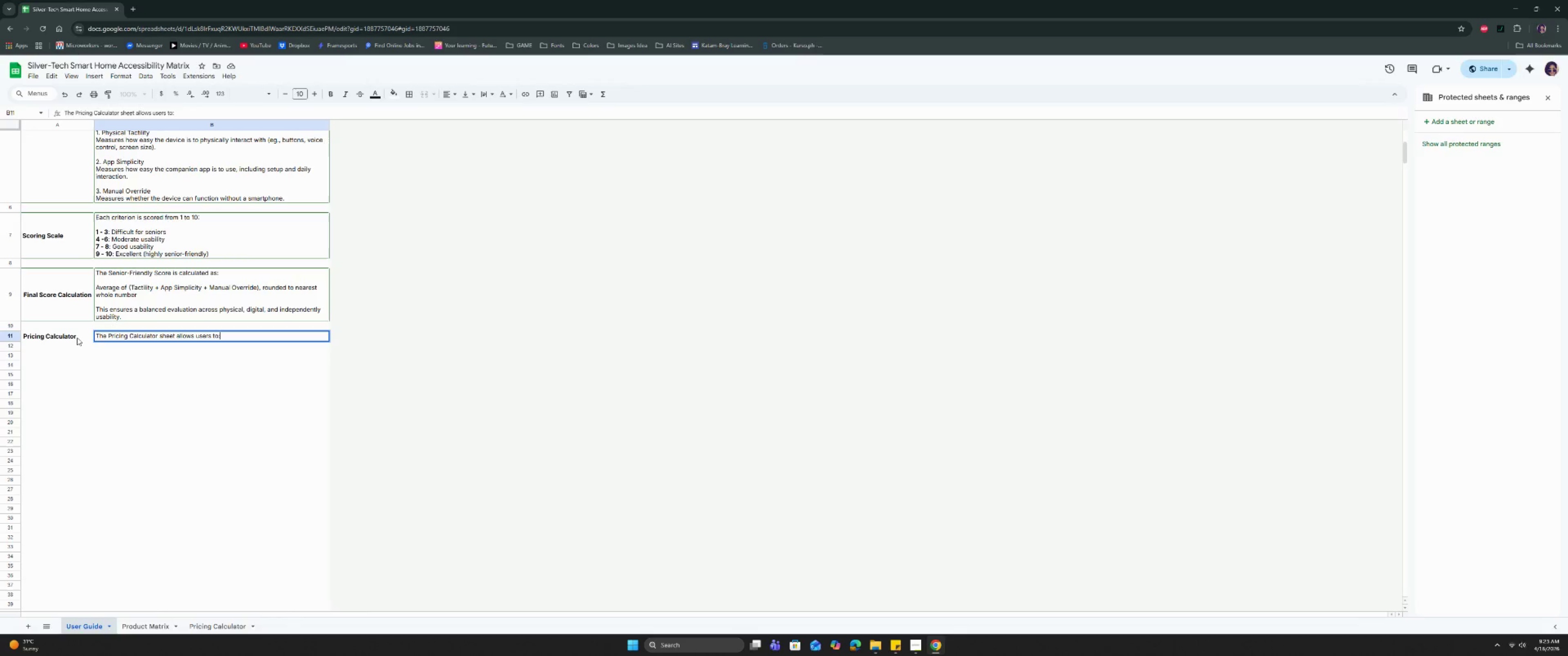 
key(Control+Enter)
 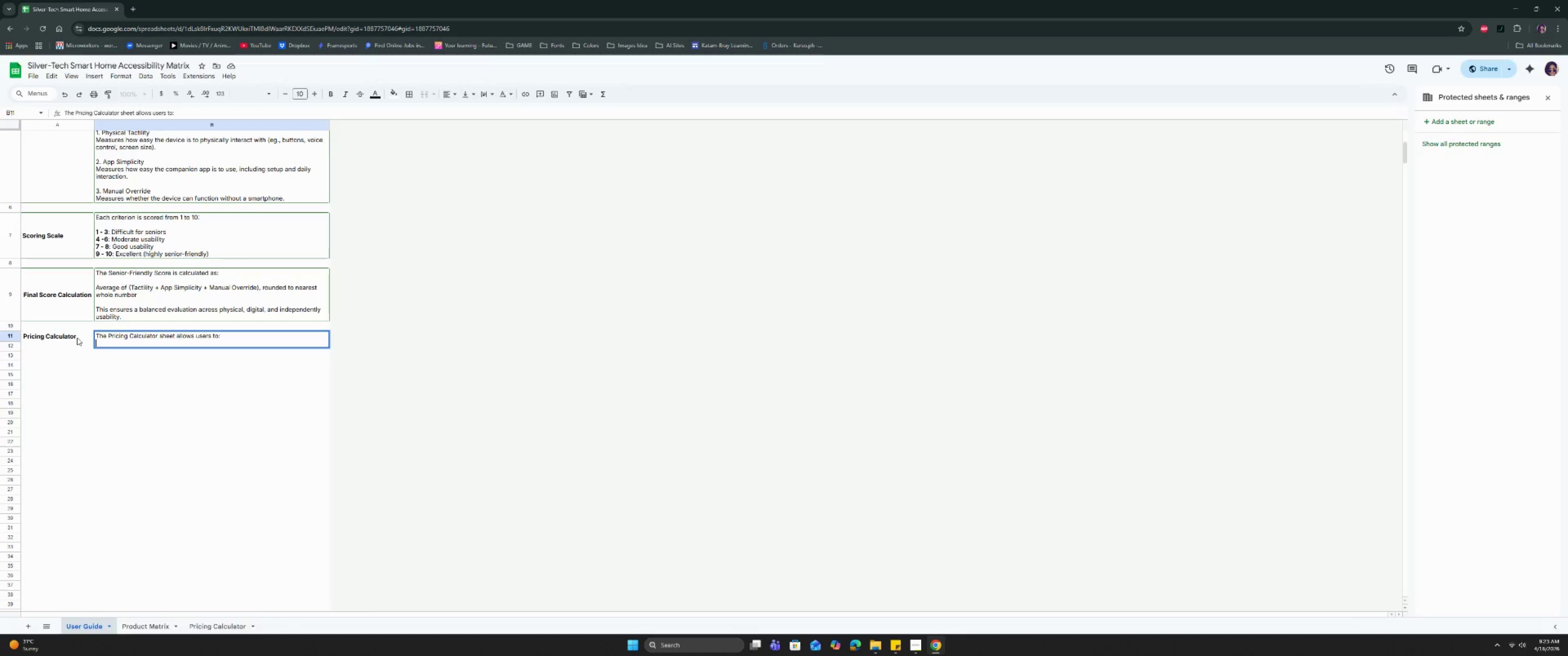 
key(Control+Enter)
 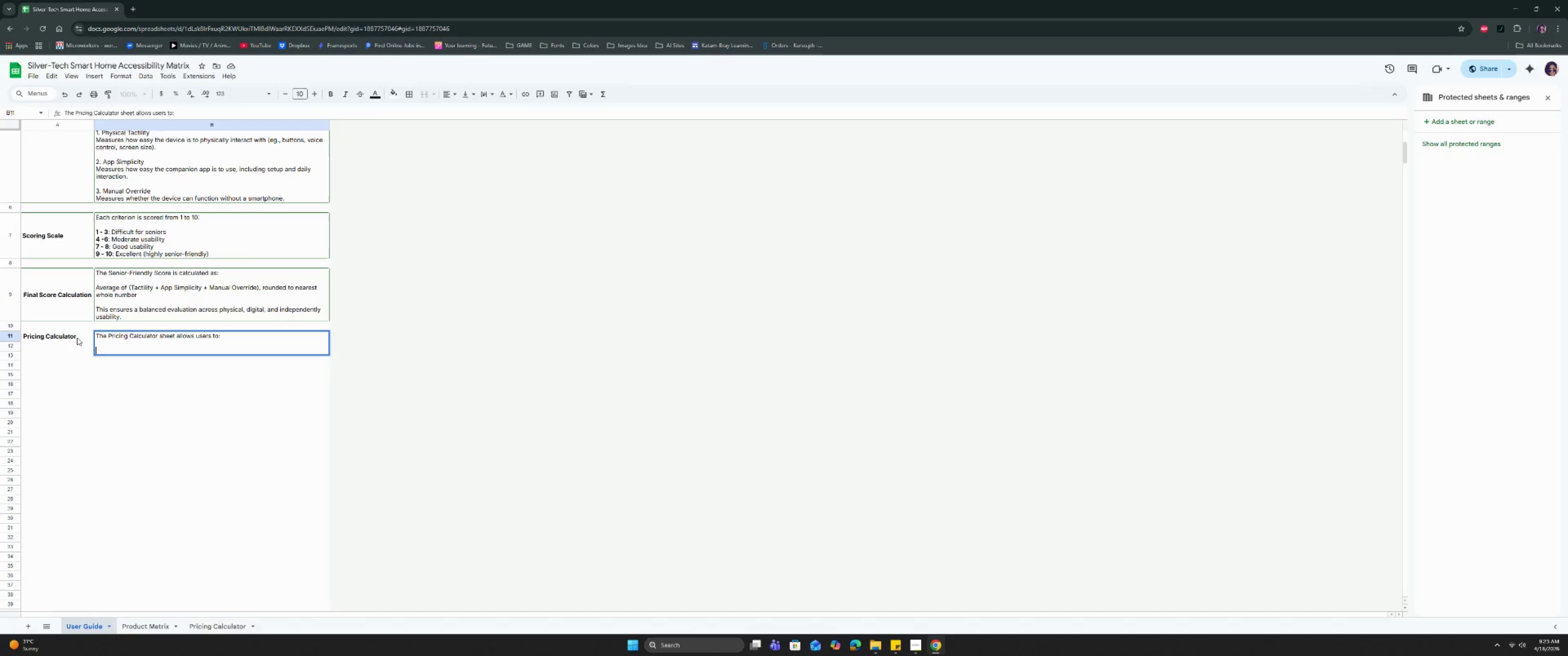 
type(- Select a pre)
key(Backspace)
type(oduct from a dropdown list.)
 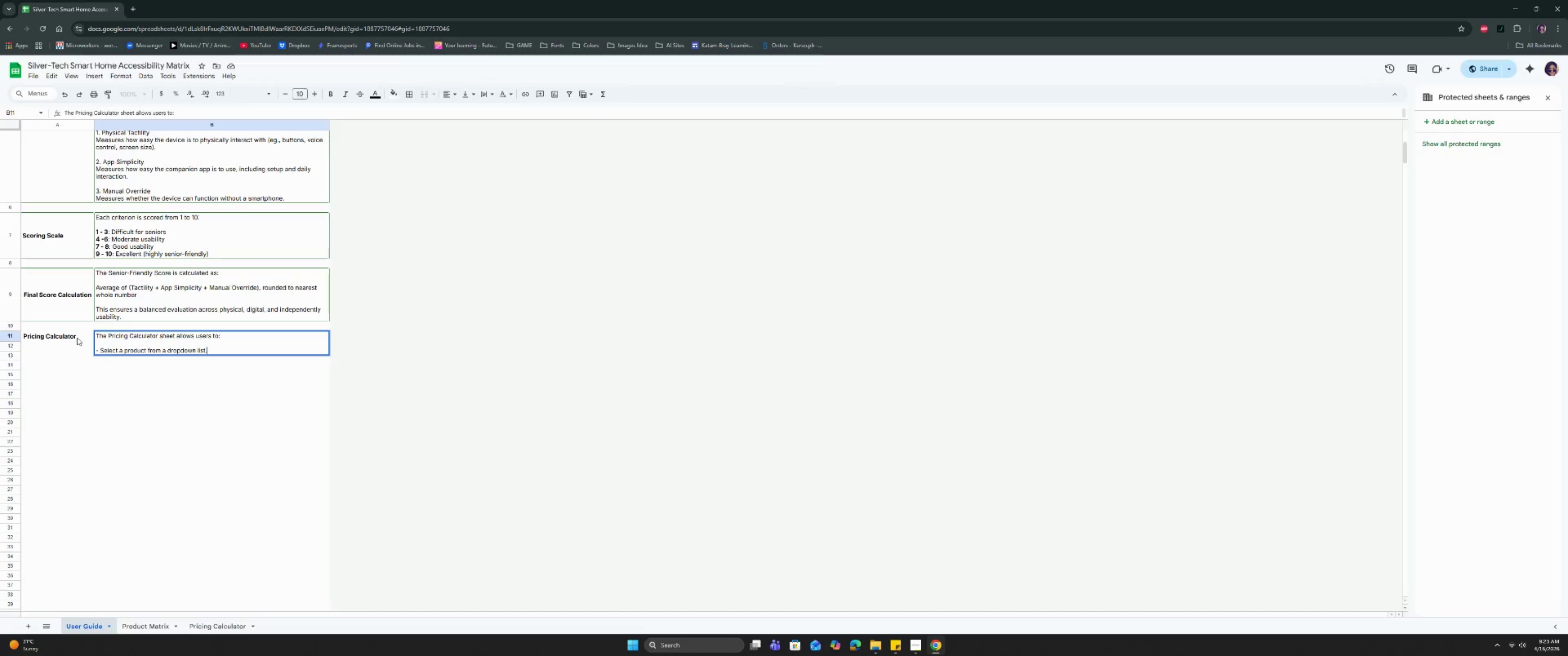 
key(Control+ControlRight)
 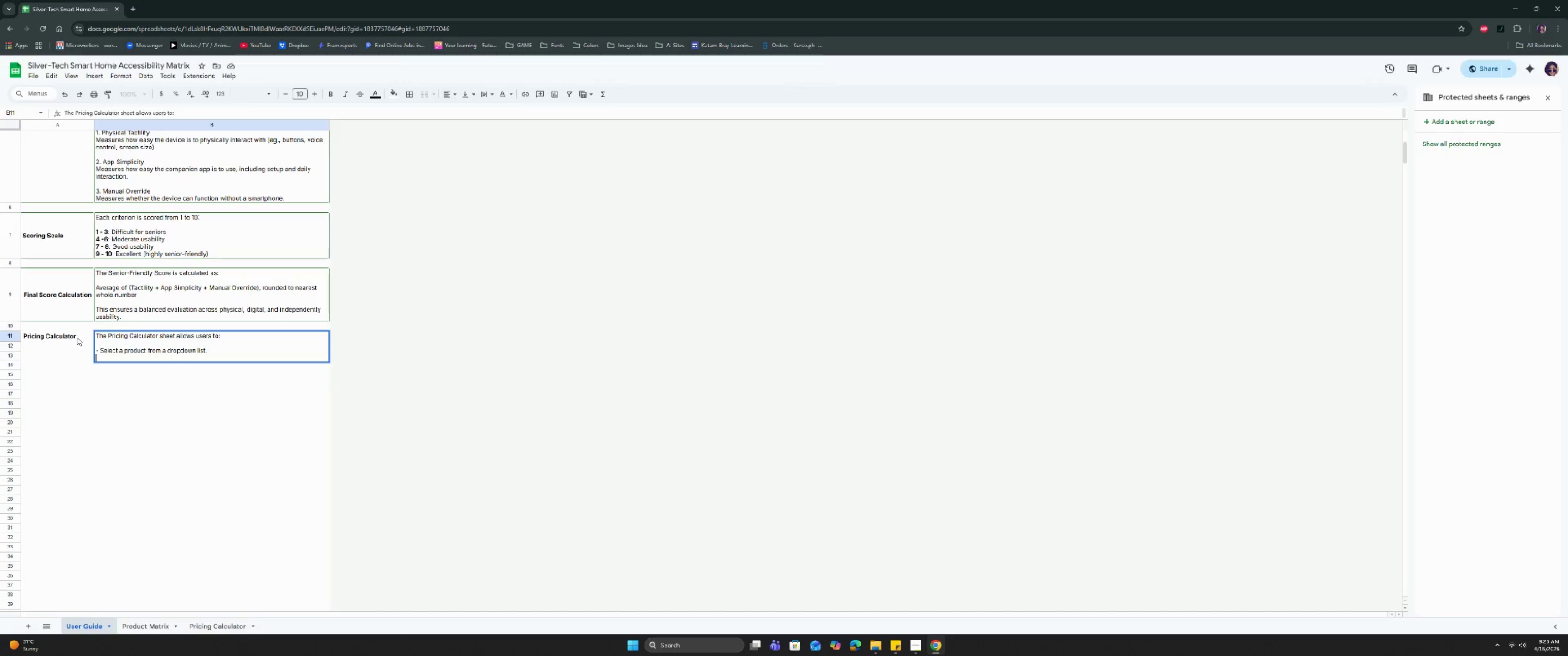 
key(Control+Enter)
 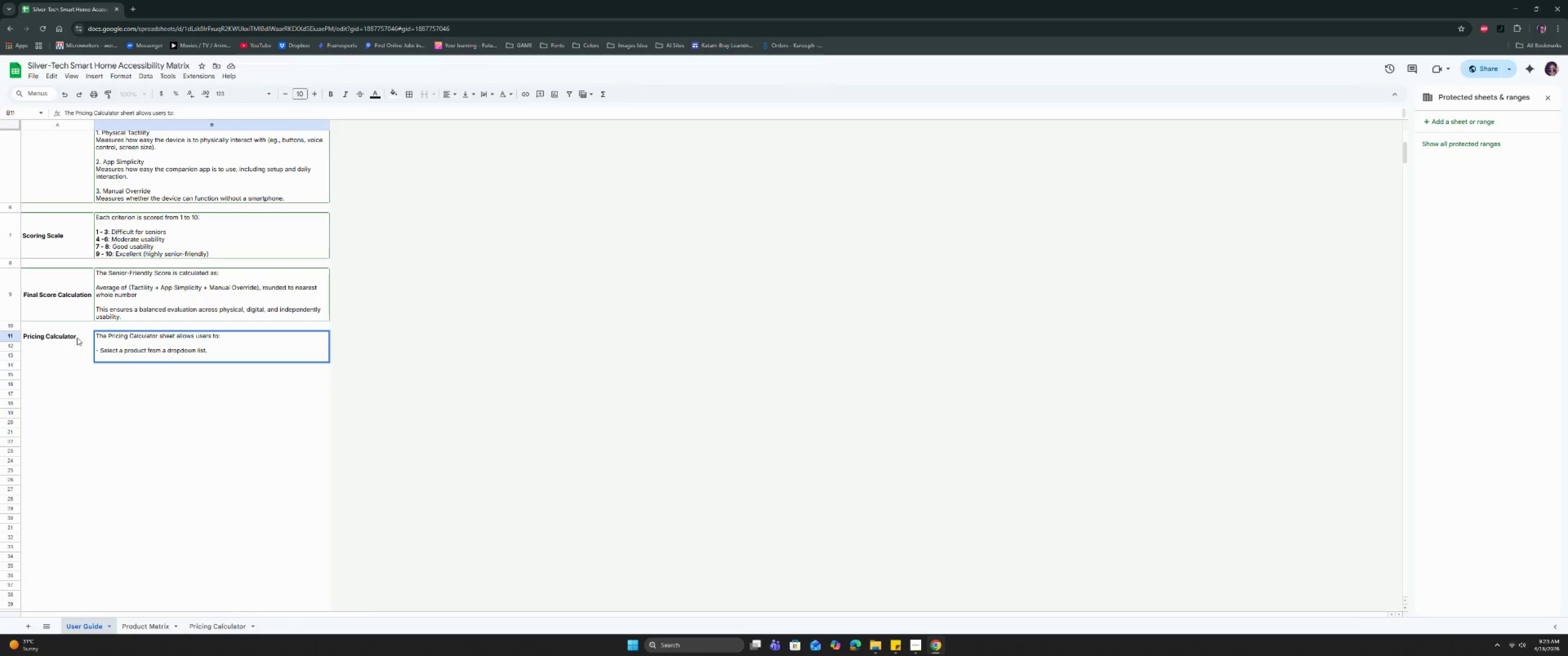 
type(- Entery Q)
key(Backspace)
type(qya)
key(Backspace)
key(Backspace)
type(uantity)
 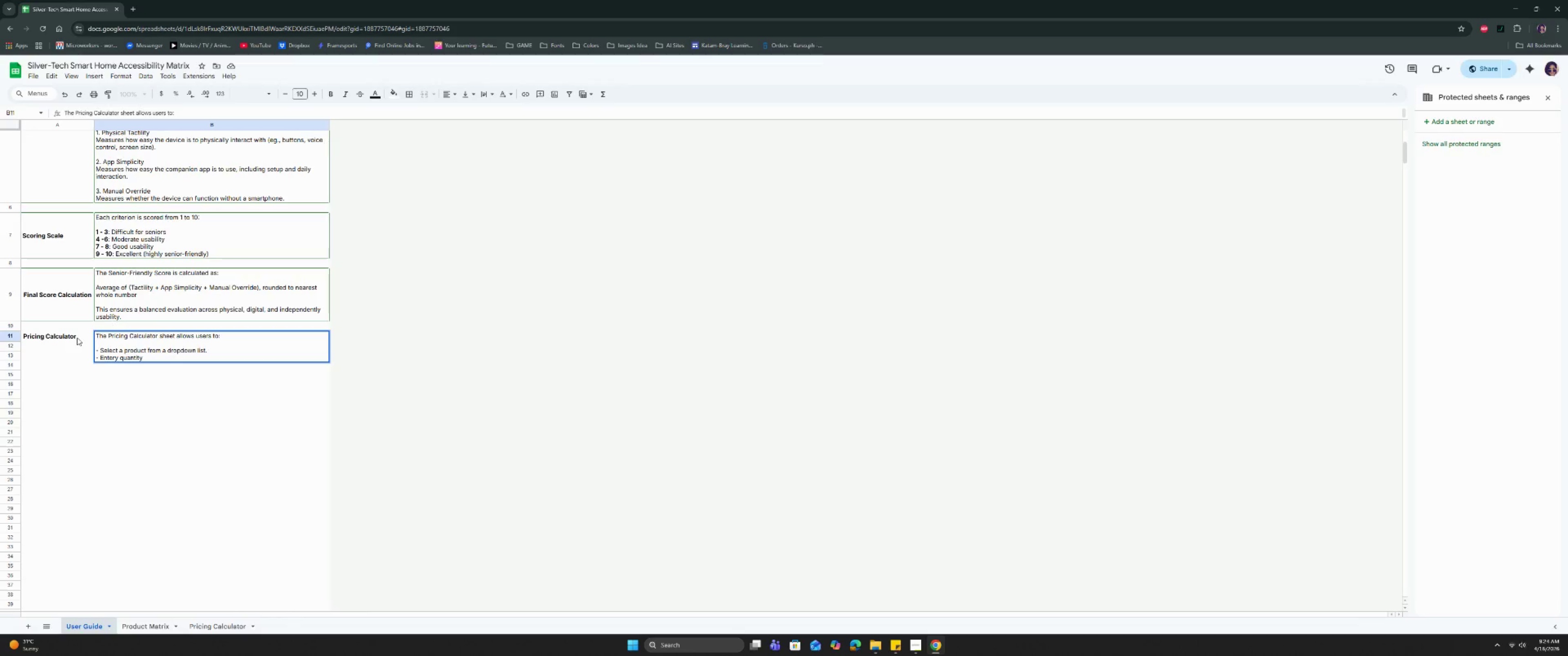 
key(Control+Enter)
 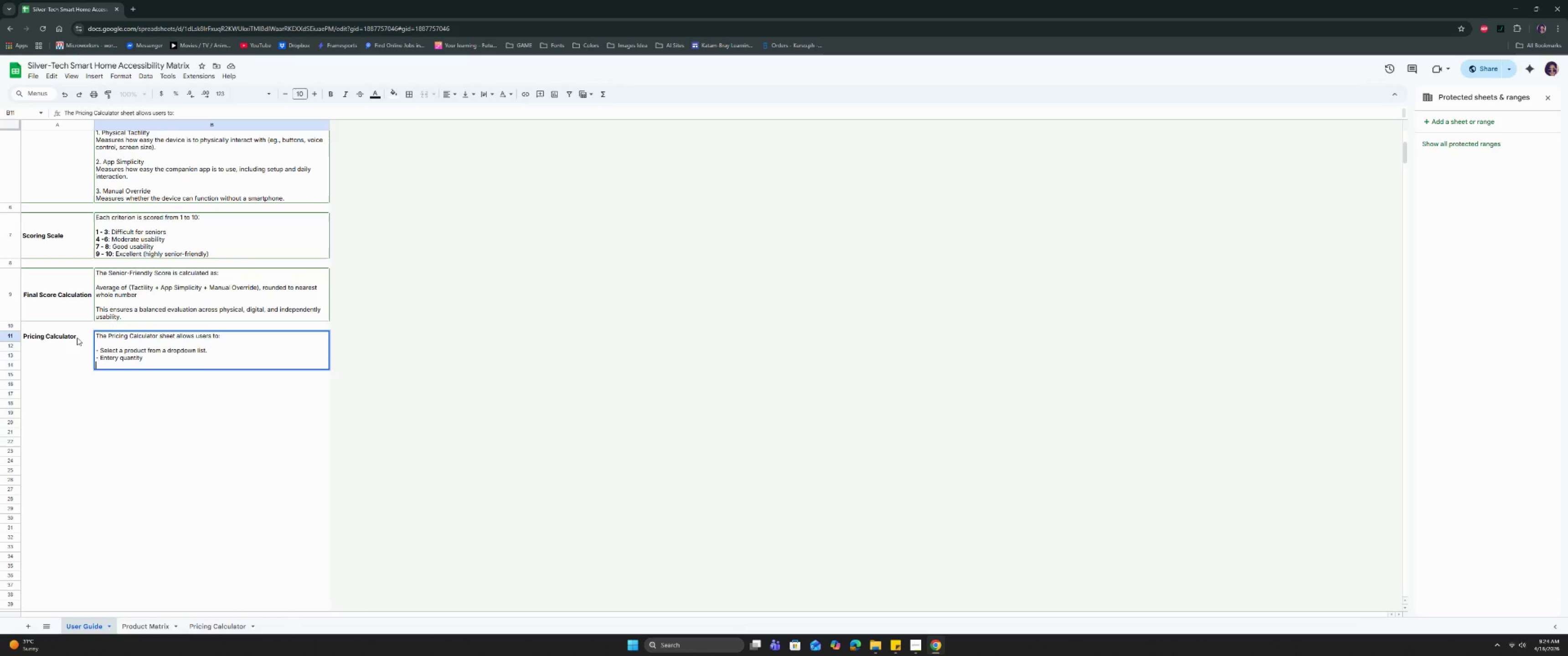 
type(A)
key(Backspace)
type(- AUT)
key(Backspace)
key(Backspace)
type(utomatically calculate a subtotl)
key(Backspace)
type(al)
 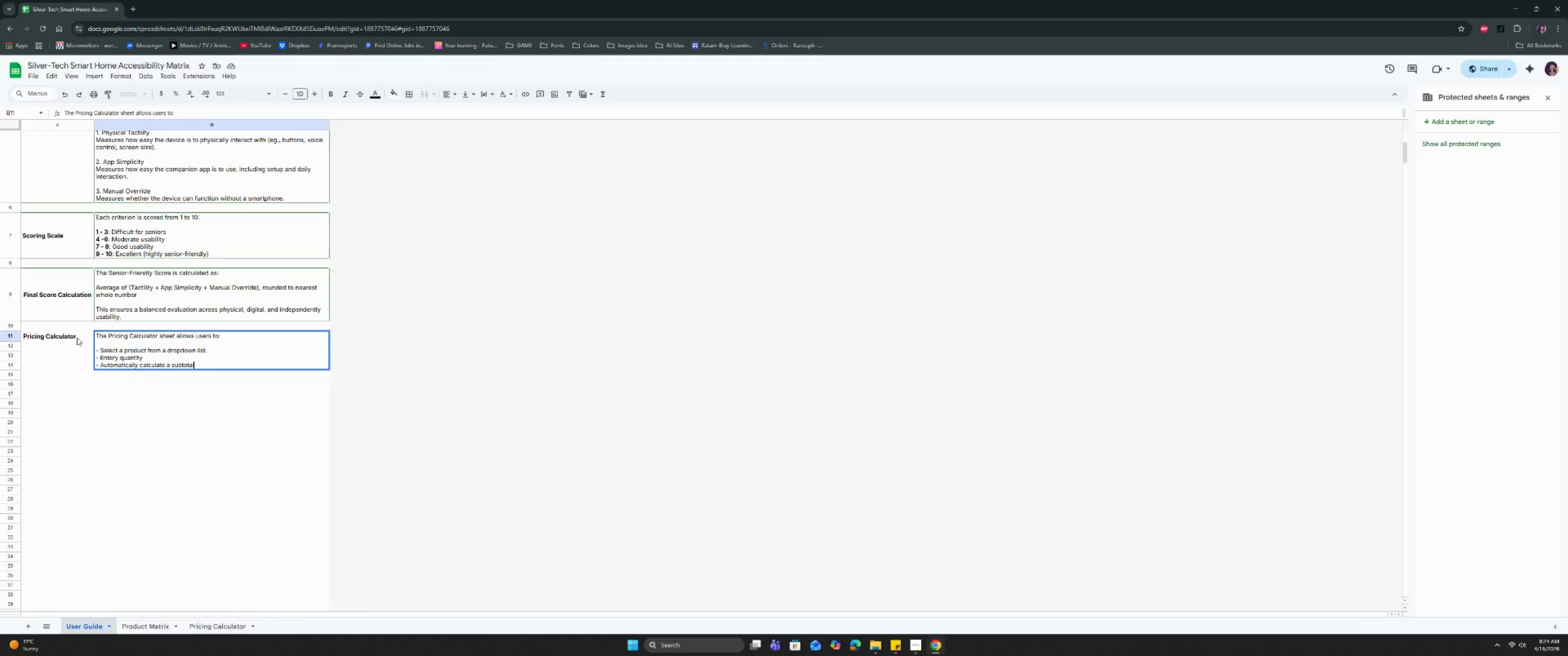 
left_click([83, 372])
 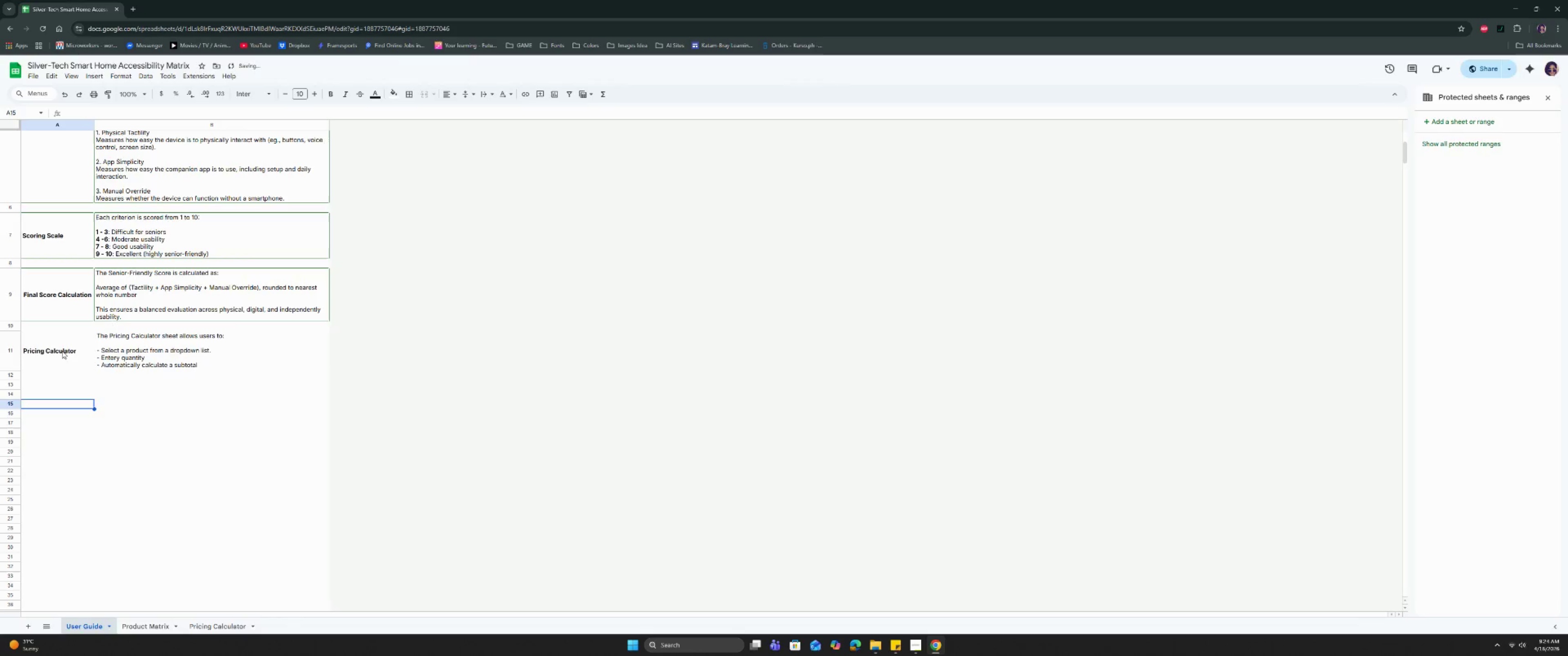 
left_click_drag(start_coordinate=[62, 350], to_coordinate=[122, 354])
 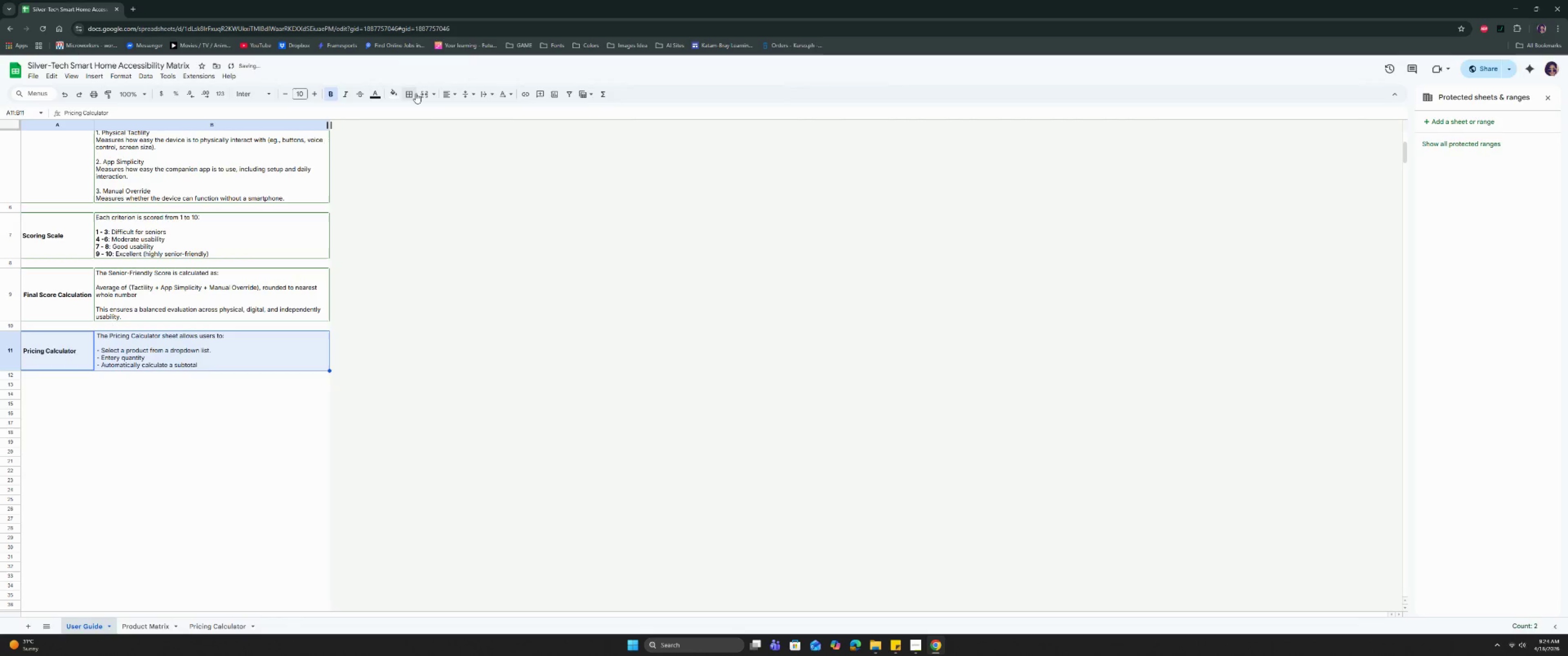 
left_click([416, 93])
 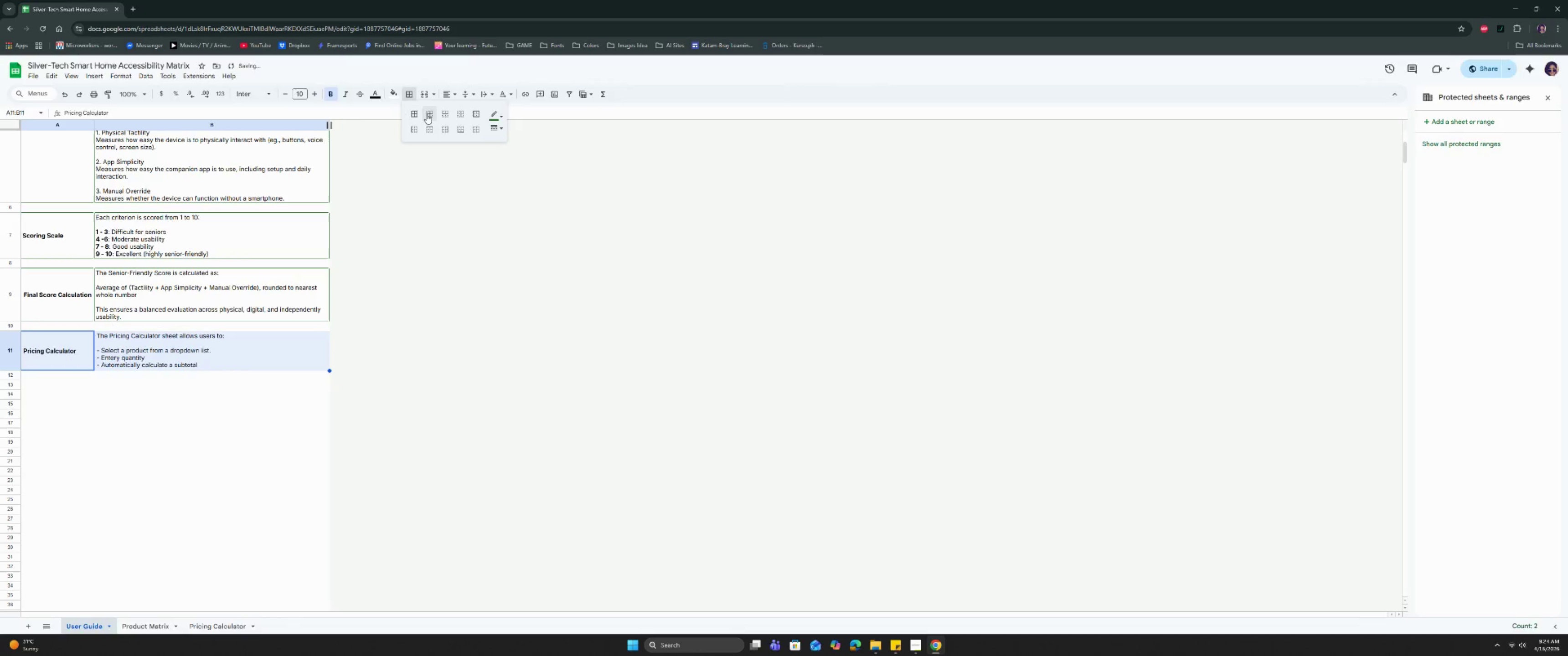 
left_click([427, 114])
 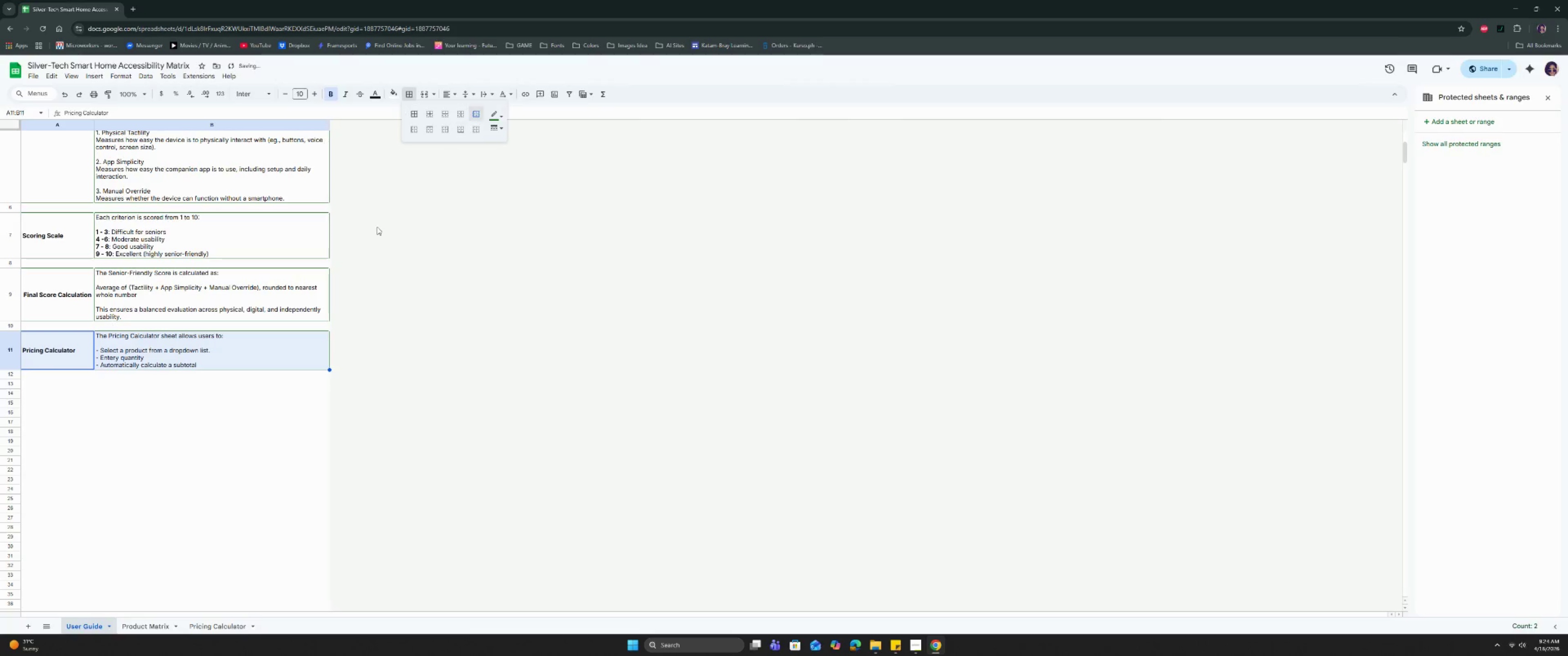 
double_click([234, 374])
 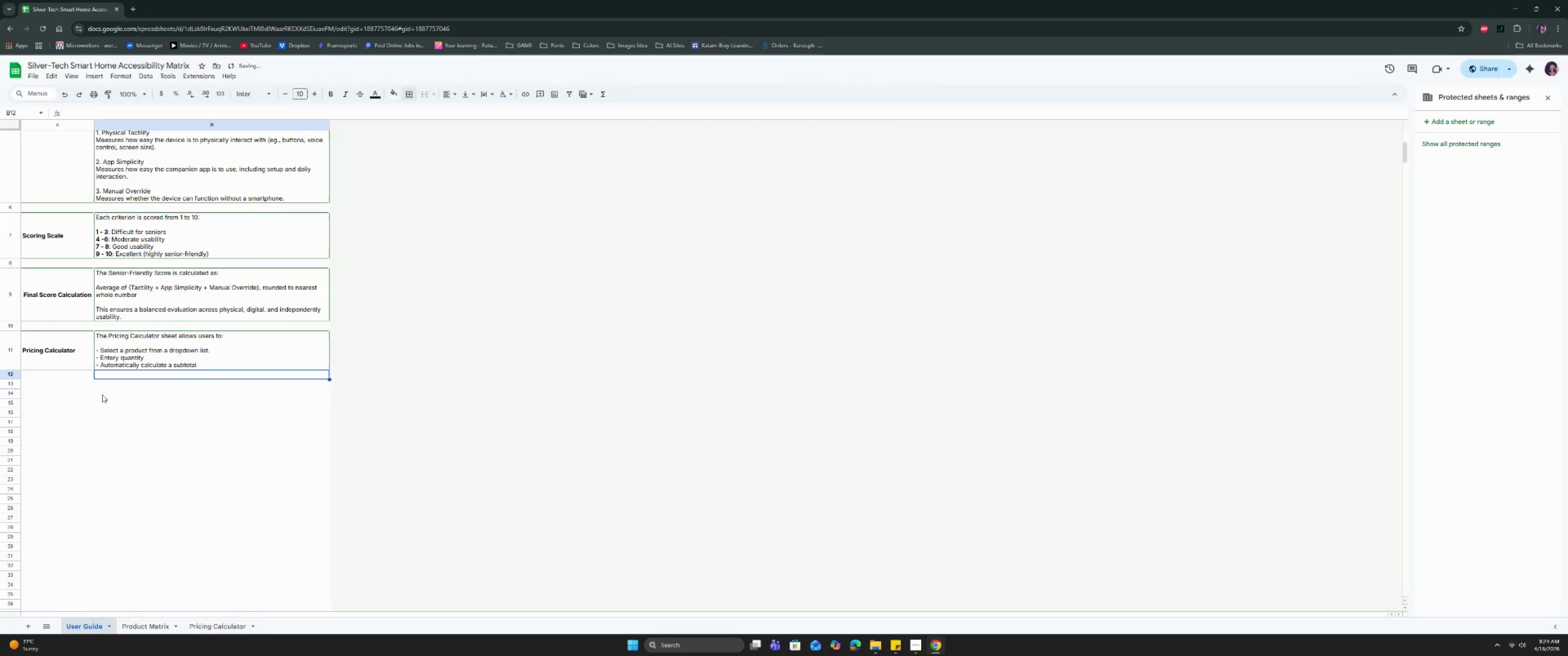 
left_click([82, 349])
 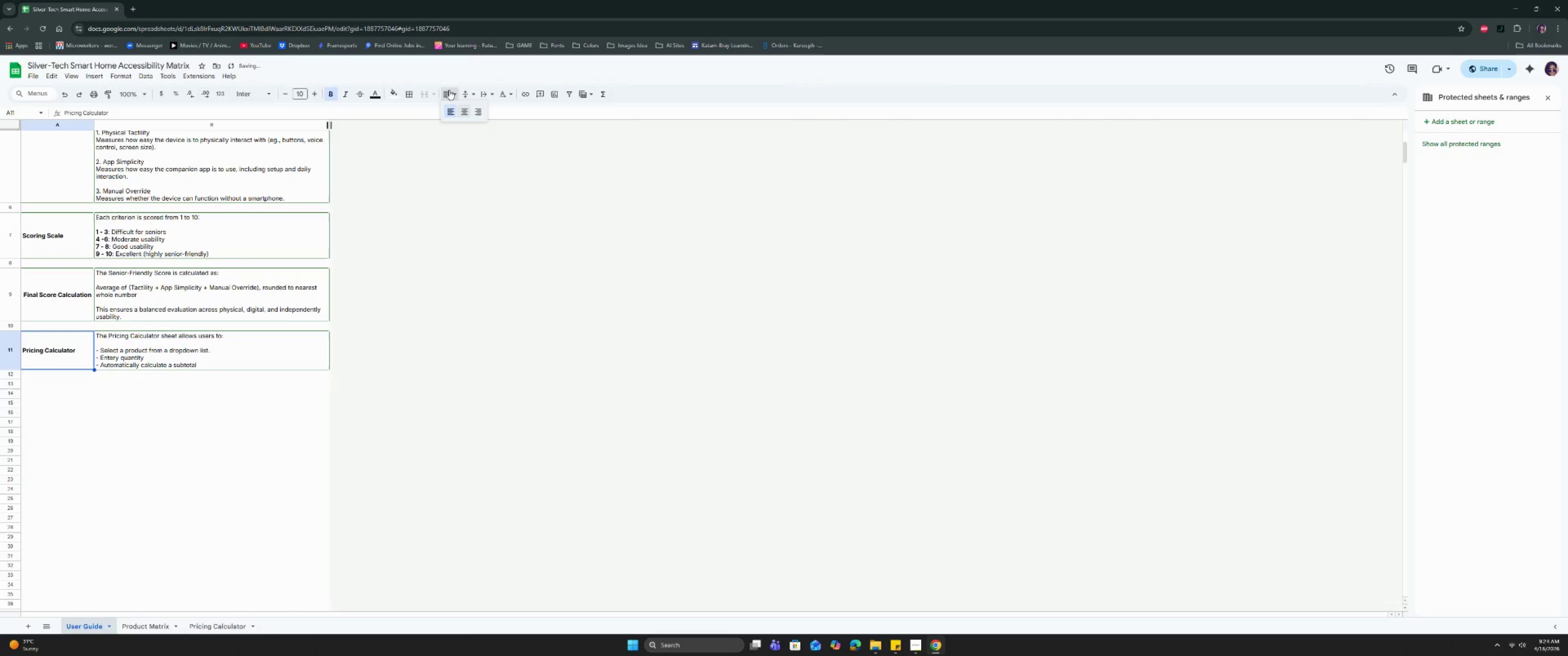 
double_click([460, 104])
 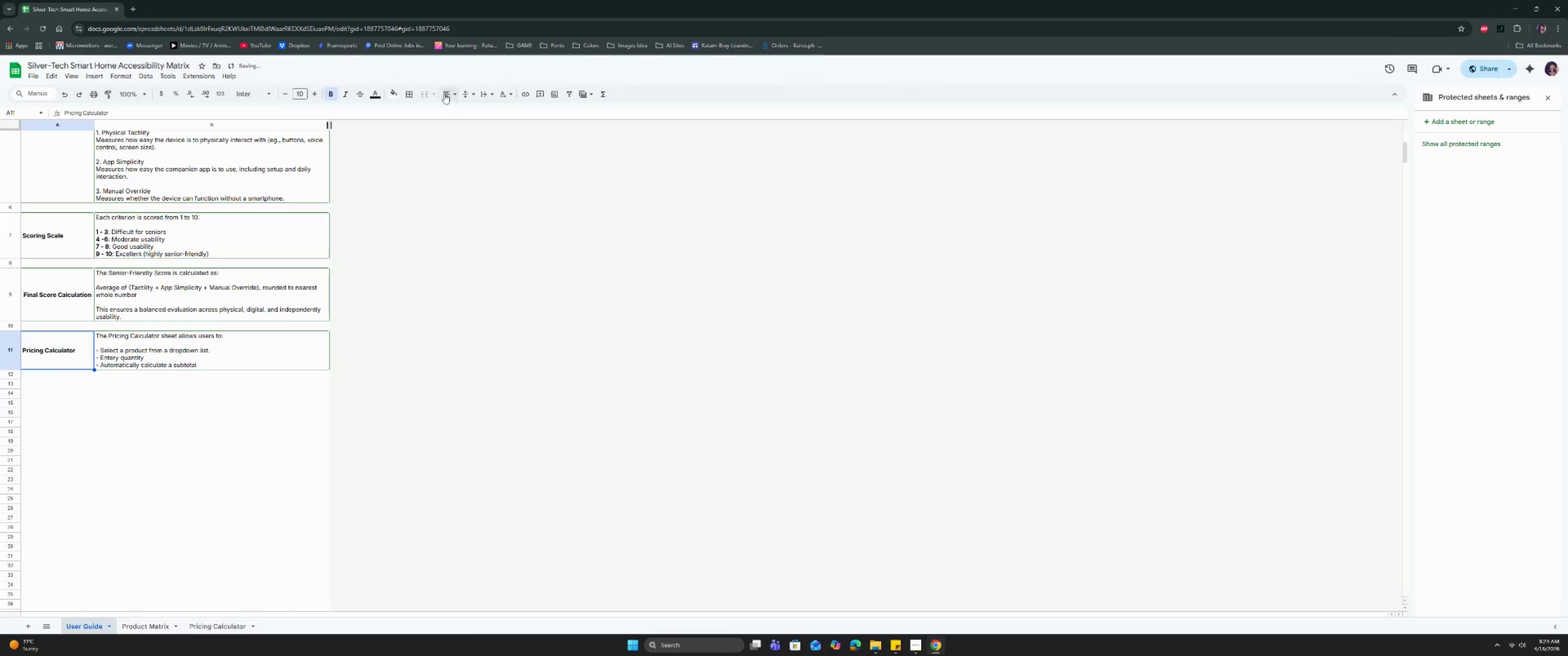 
left_click([443, 92])
 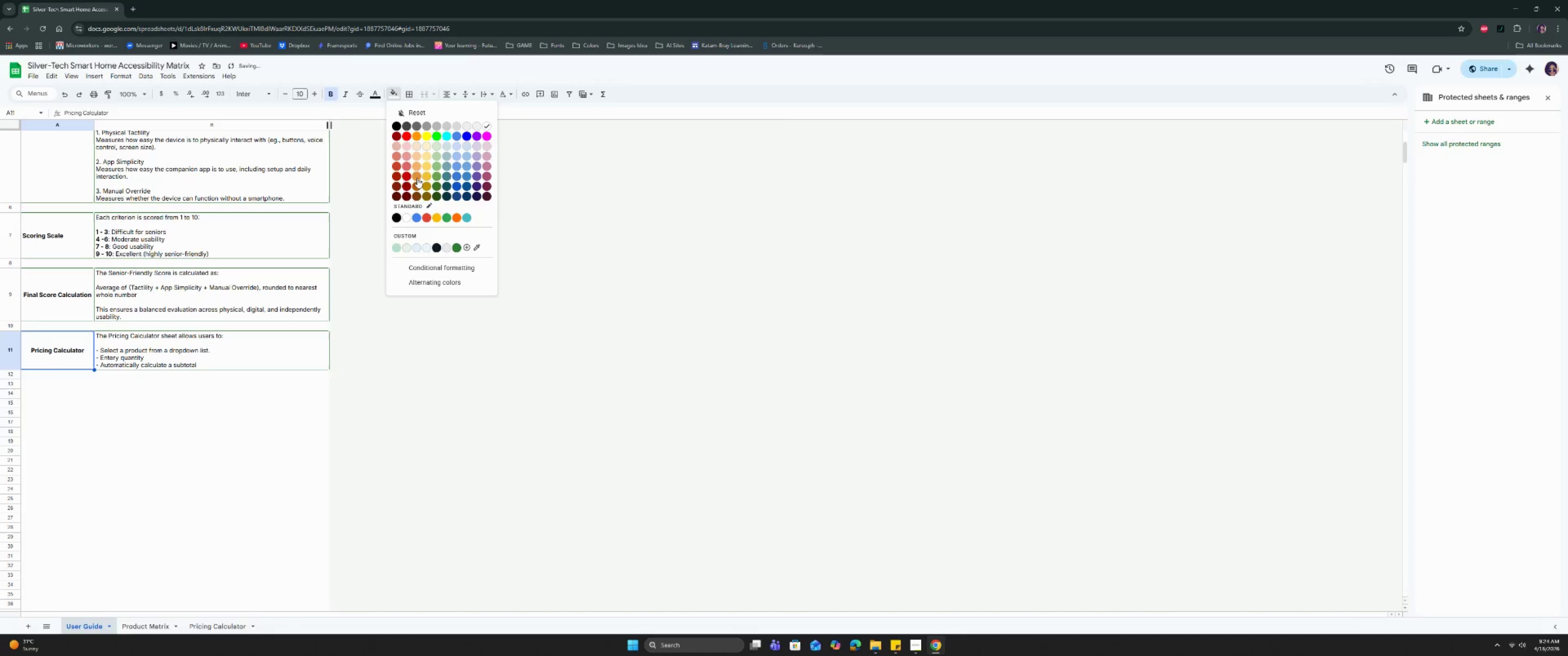 
left_click([444, 246])
 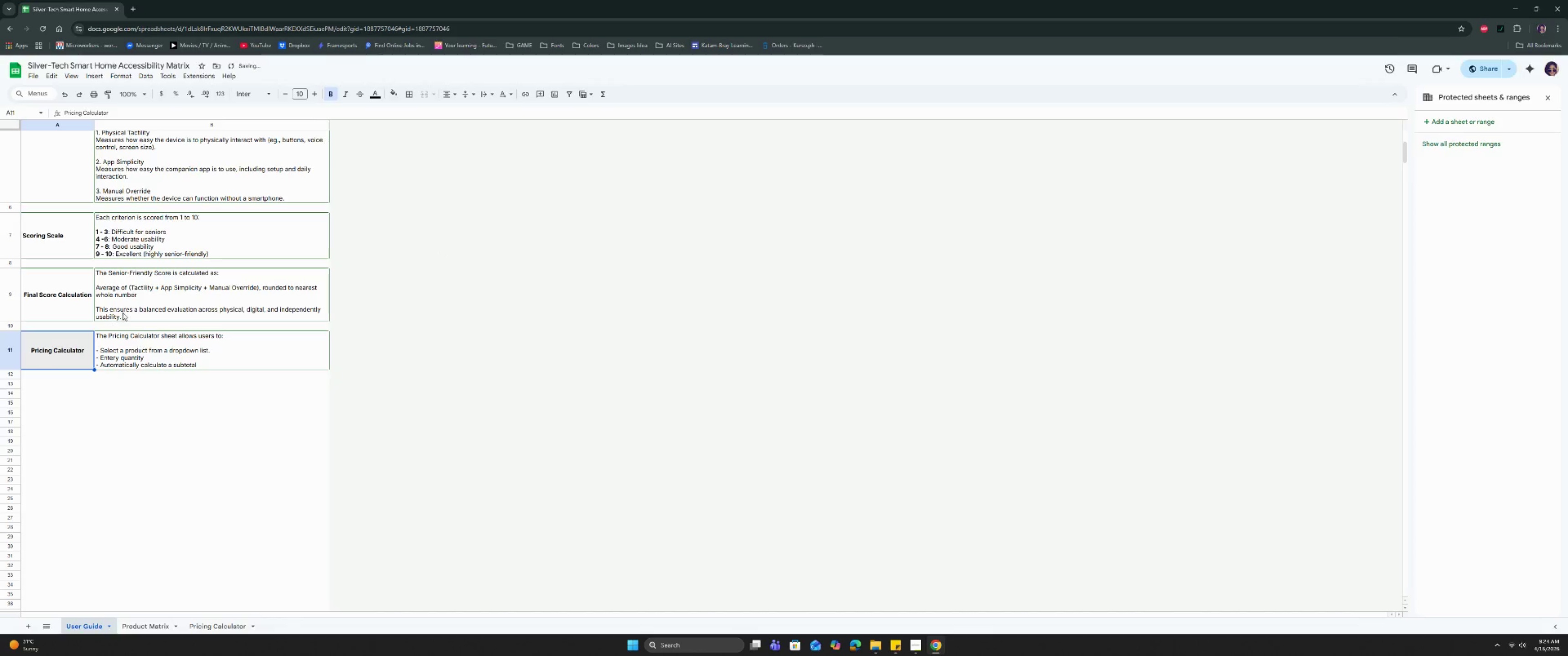 
left_click([63, 291])
 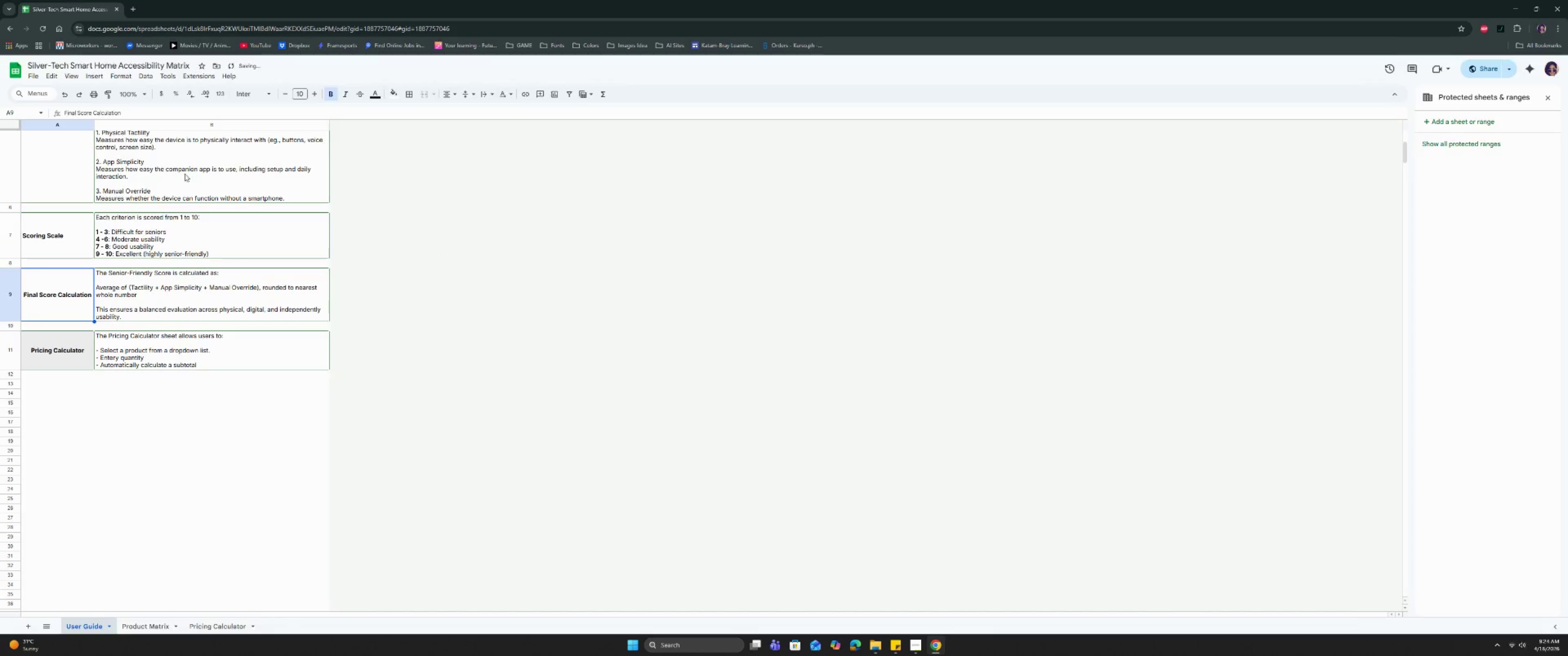 
left_click([69, 229])
 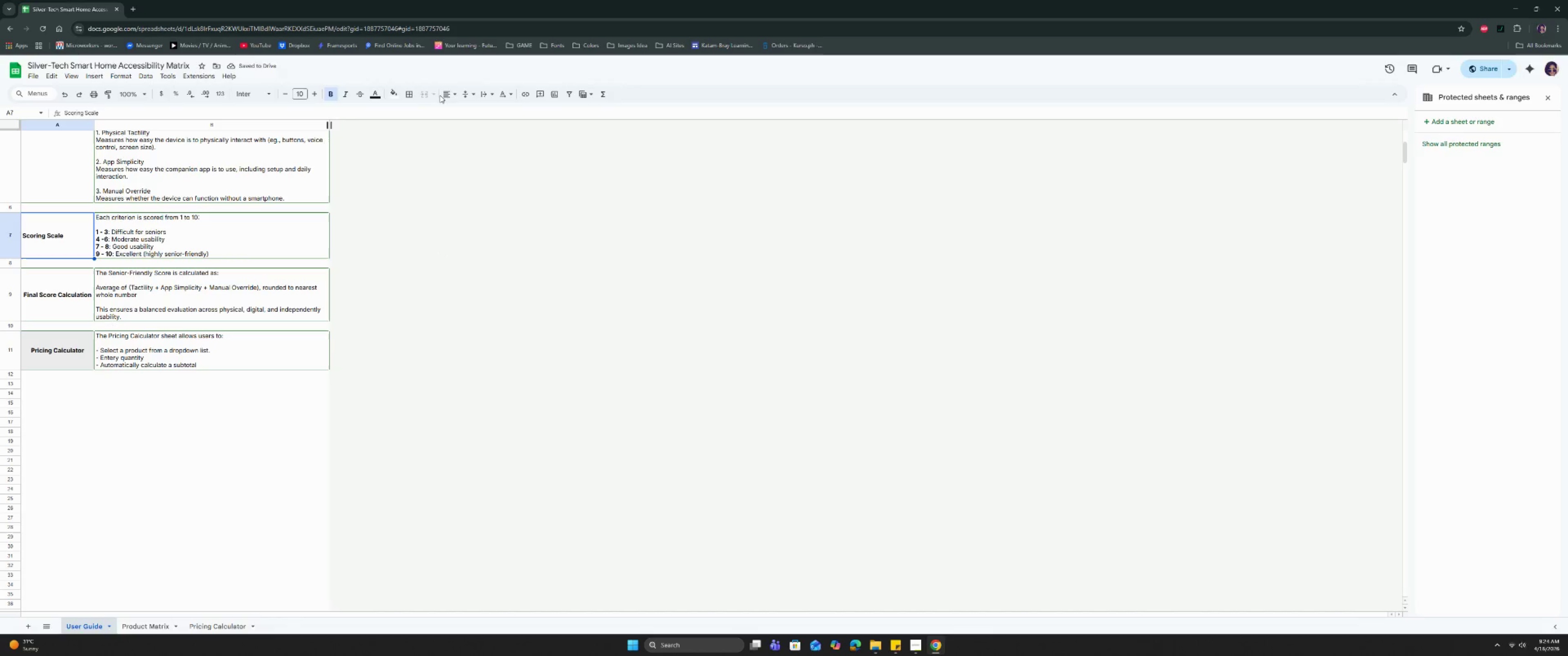 
double_click([445, 94])
 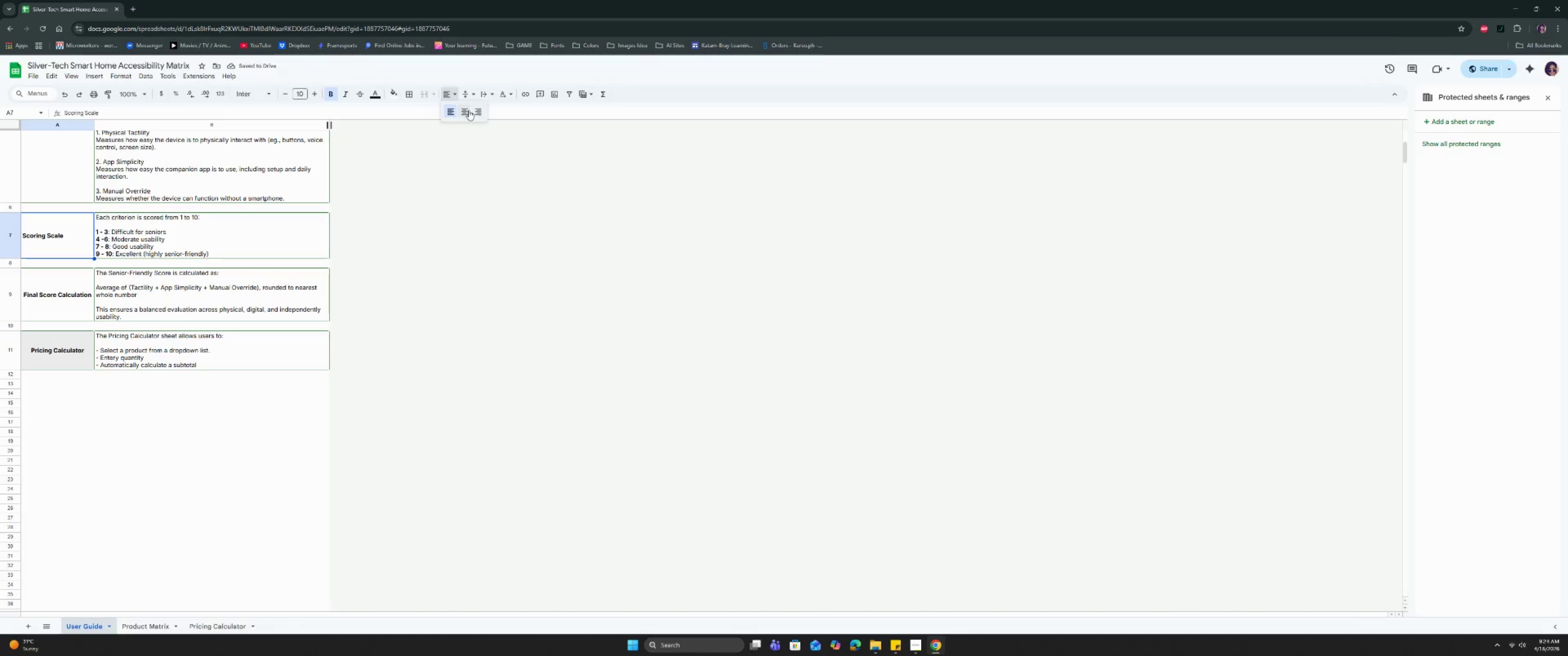 
left_click([468, 110])
 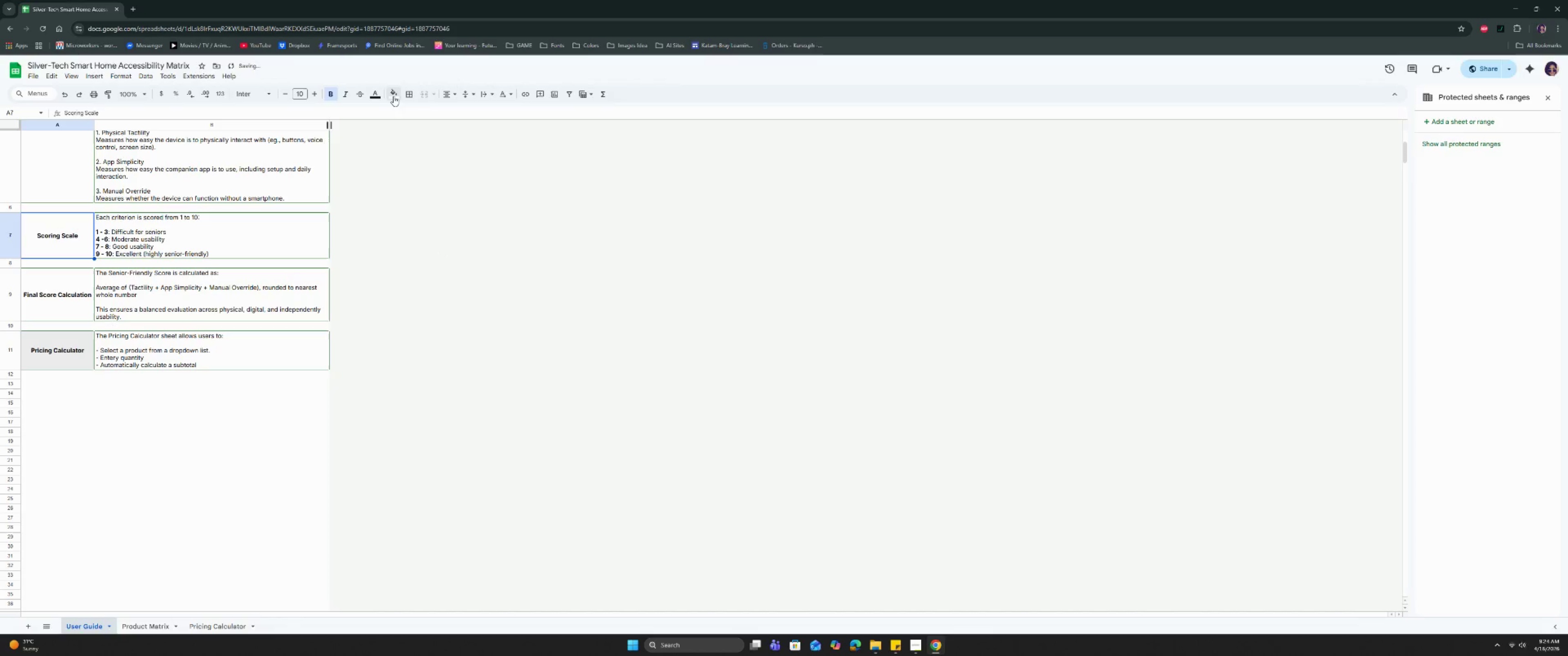 
left_click([393, 95])
 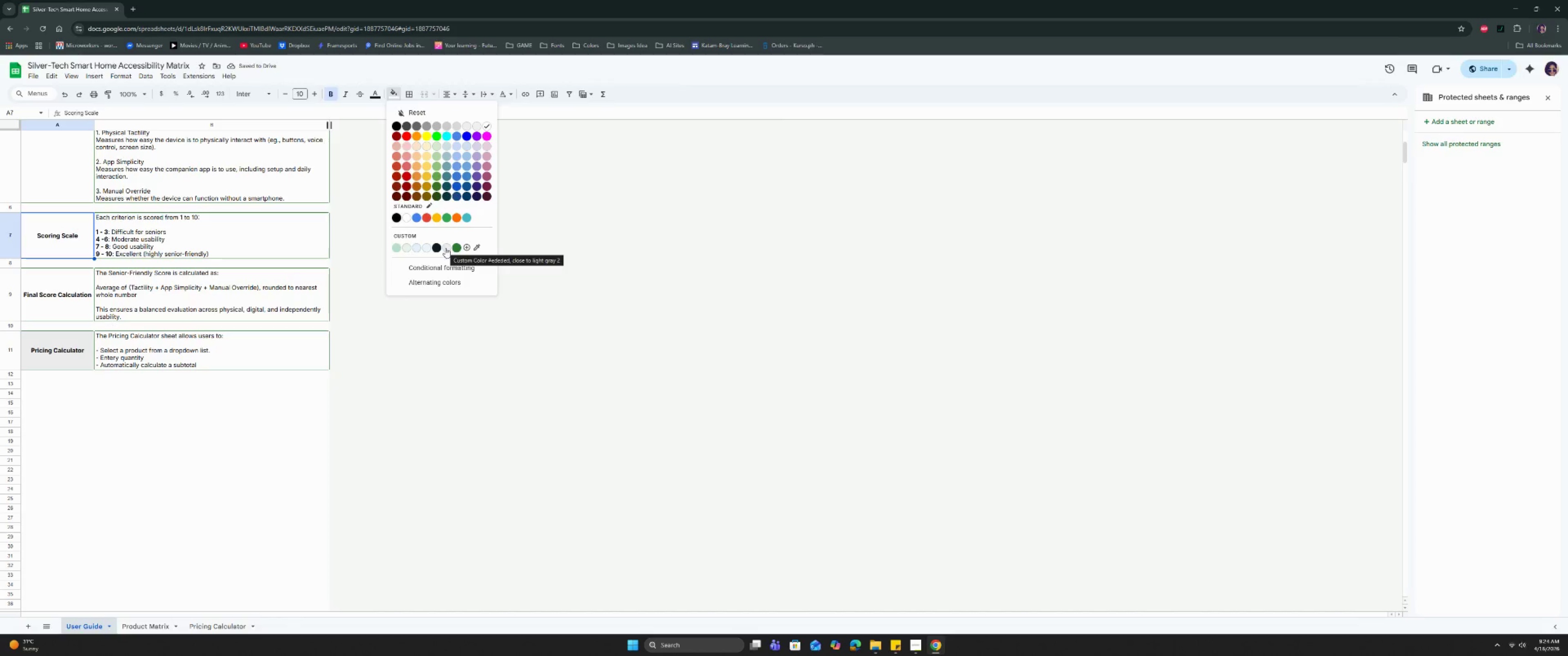 
left_click([445, 248])
 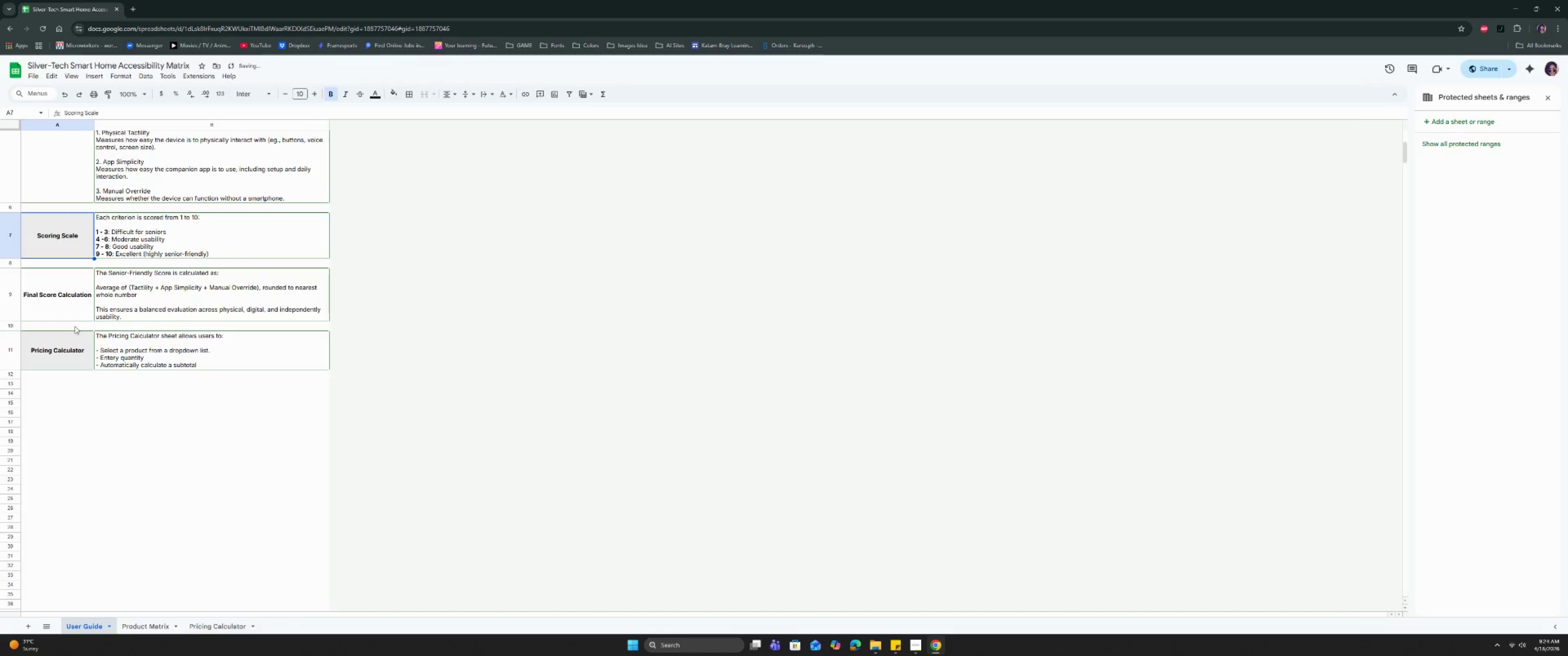 
left_click([67, 314])
 